 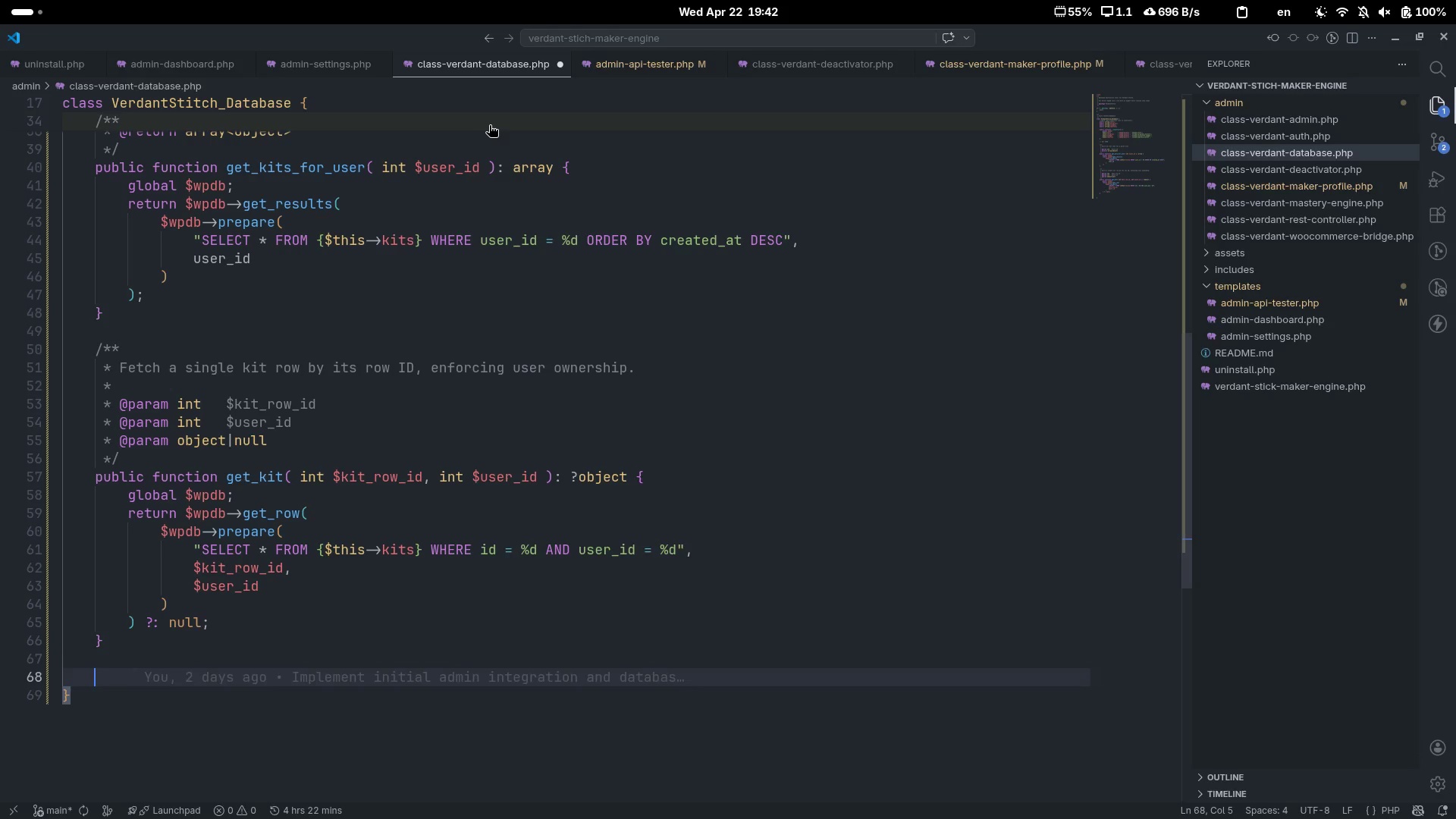 
type(/**)
 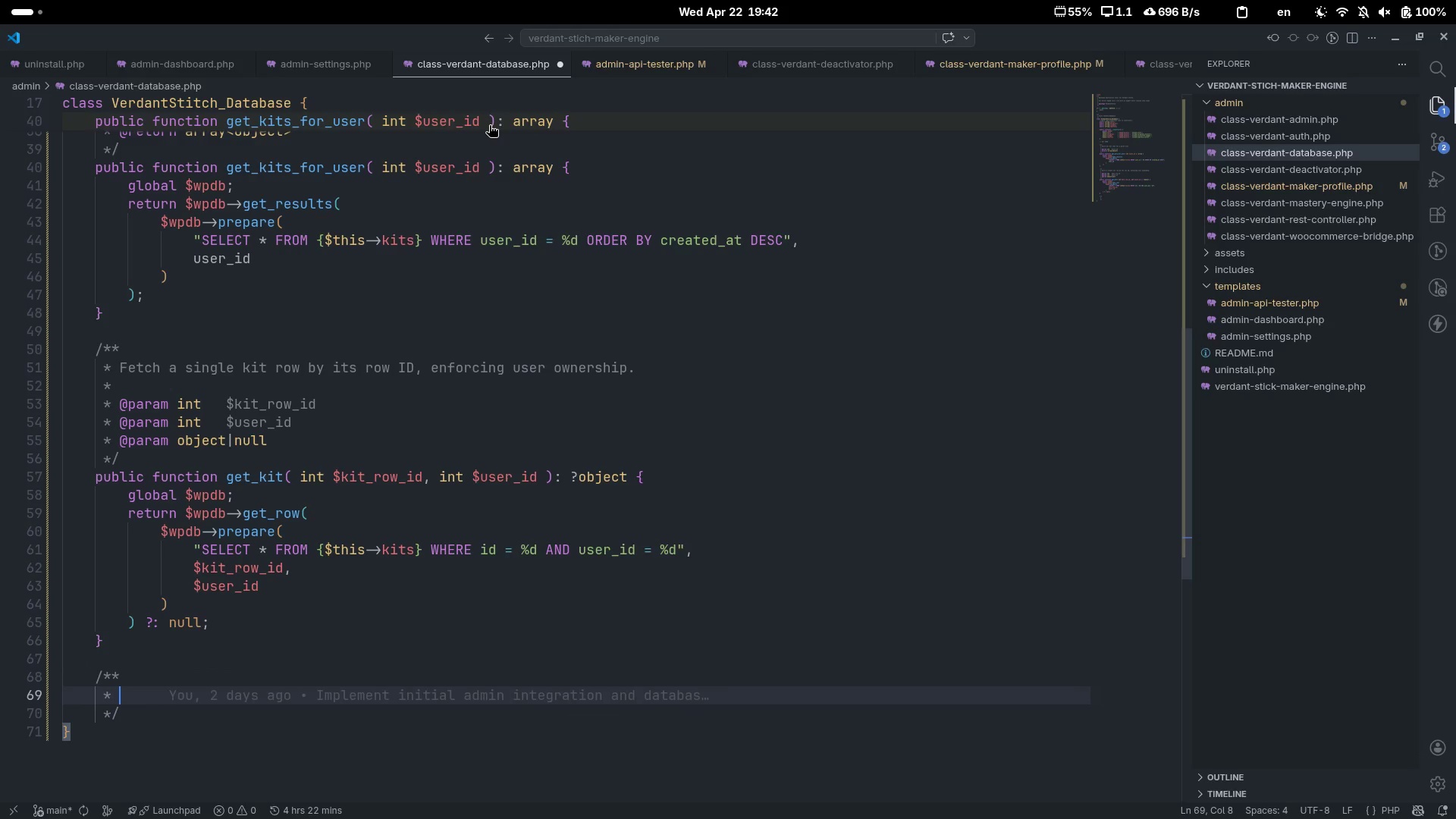 
 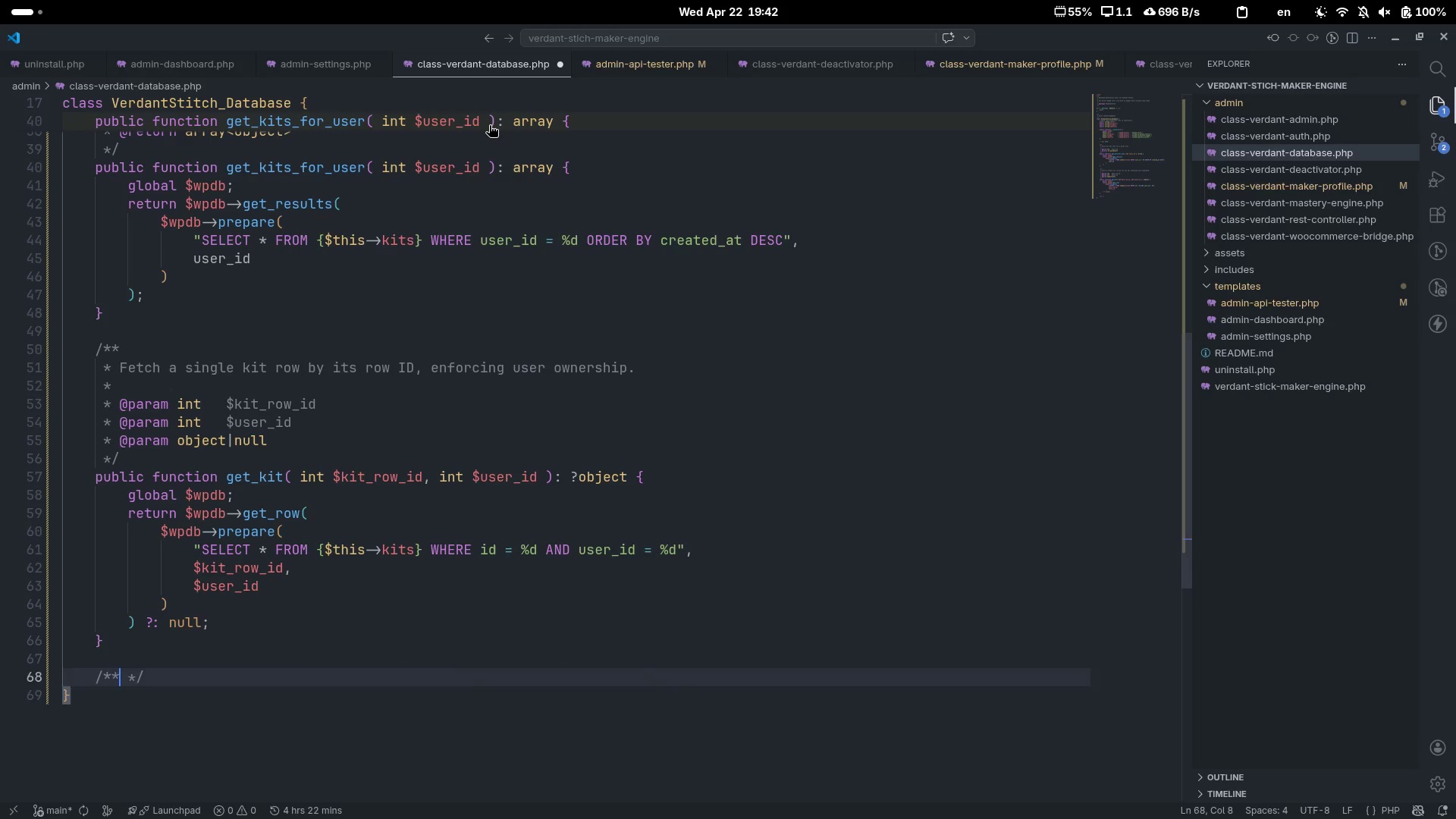 
key(Enter)
 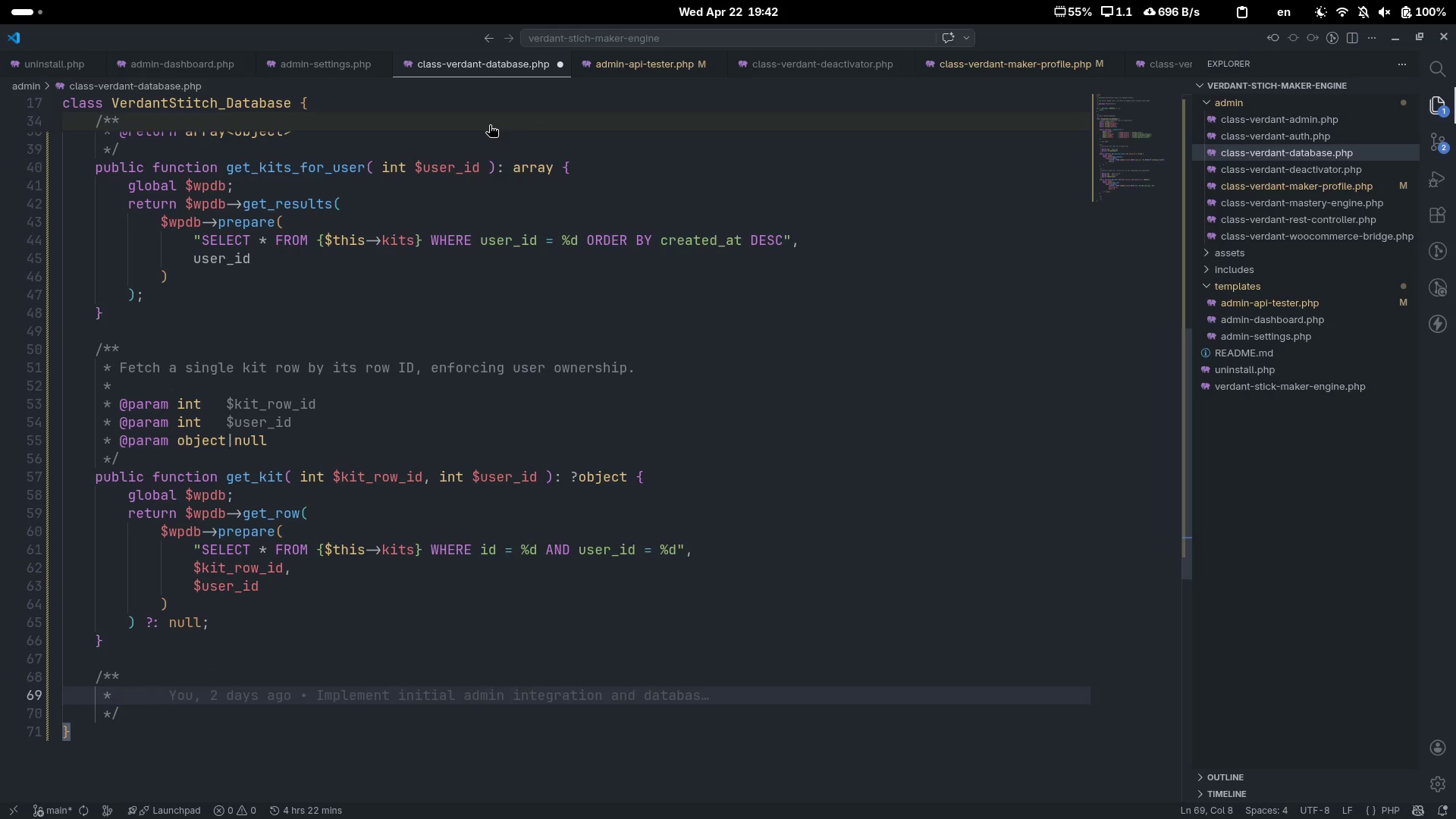 
type(Fetch a kit row by kiti)
key(Backspace)
type(_id =)
key(Backspace)
type(+ user (uniqueue)
 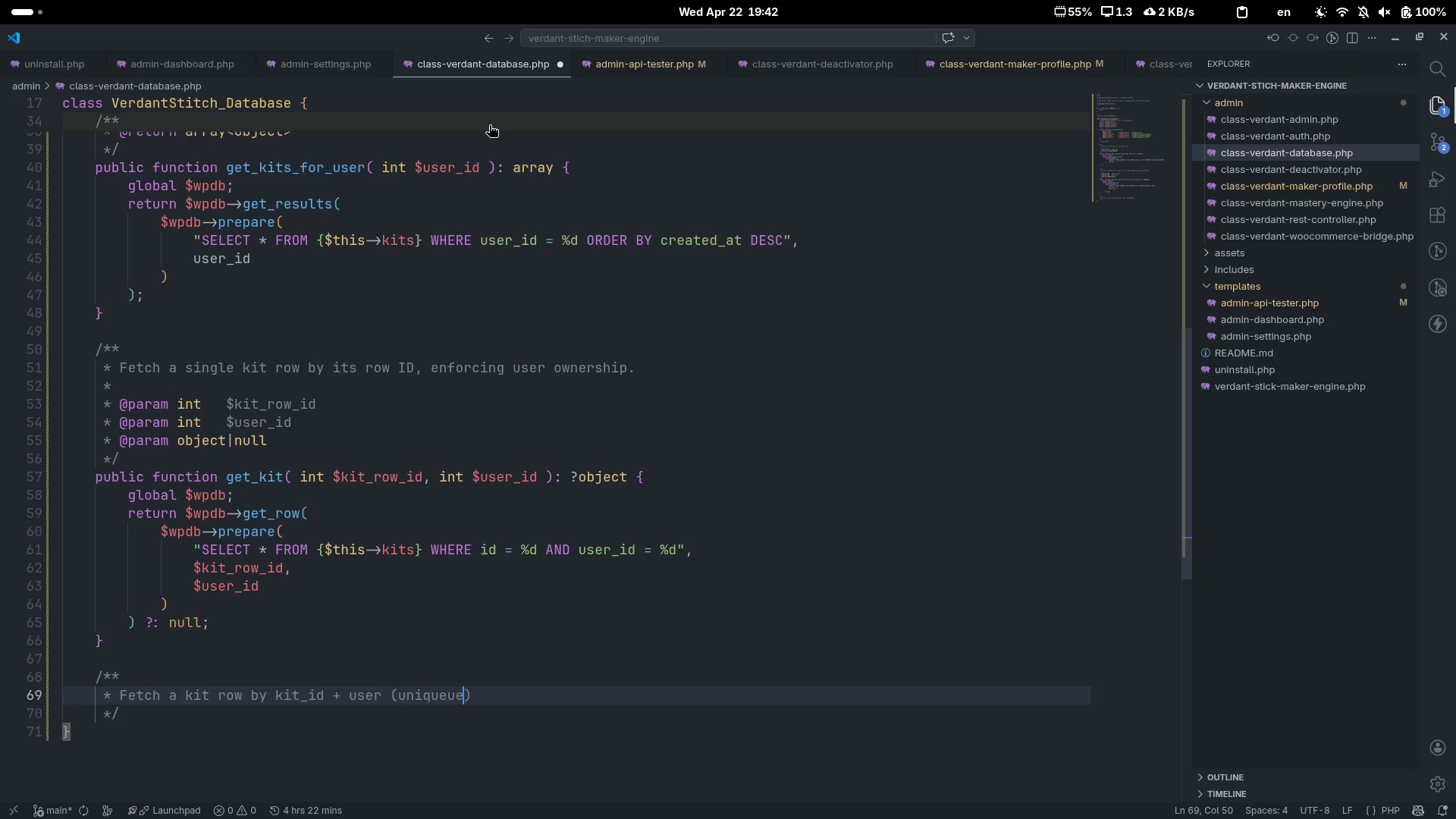 
key(Control+ControlLeft)
 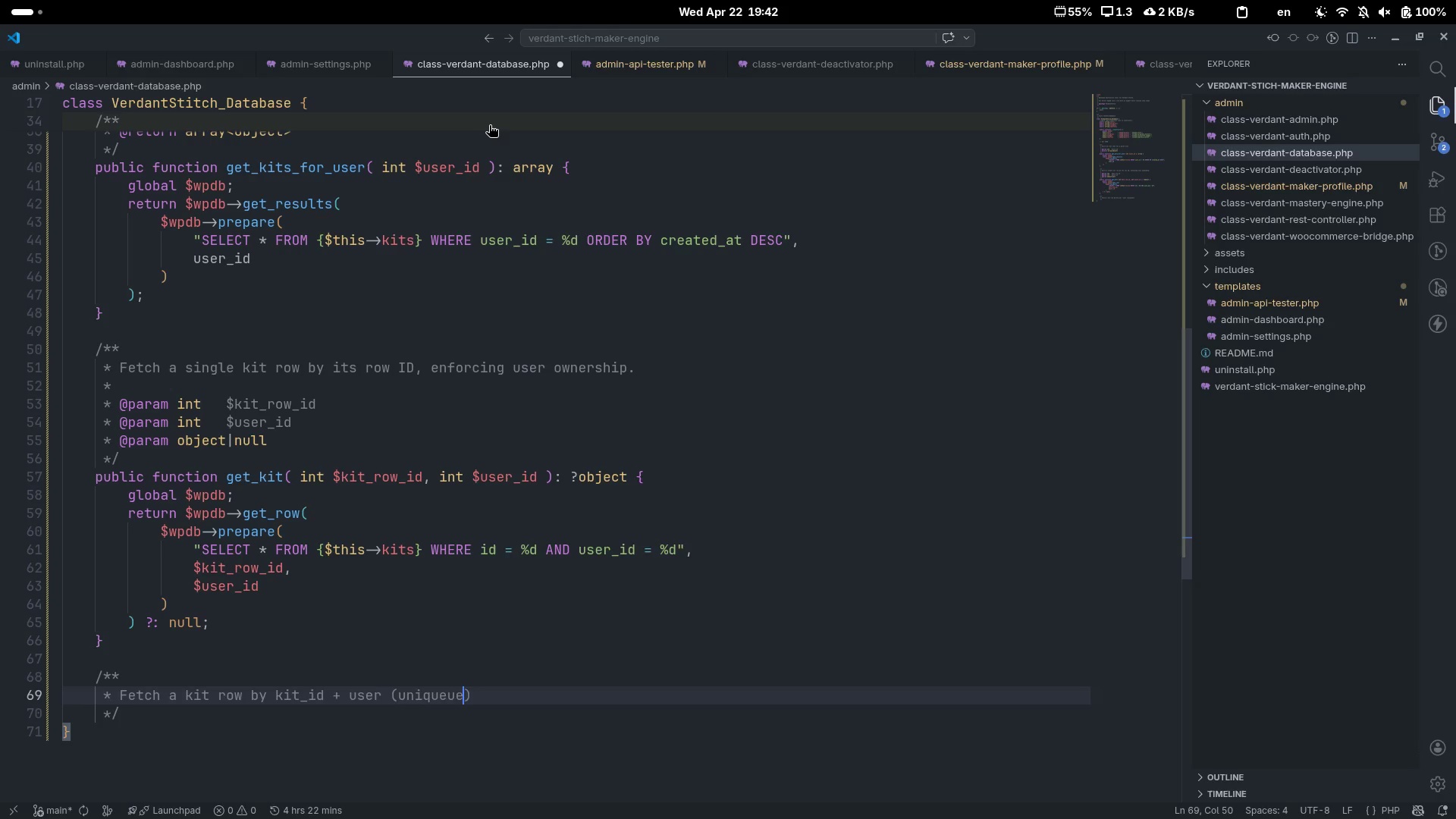 
key(Control+Backspace)
 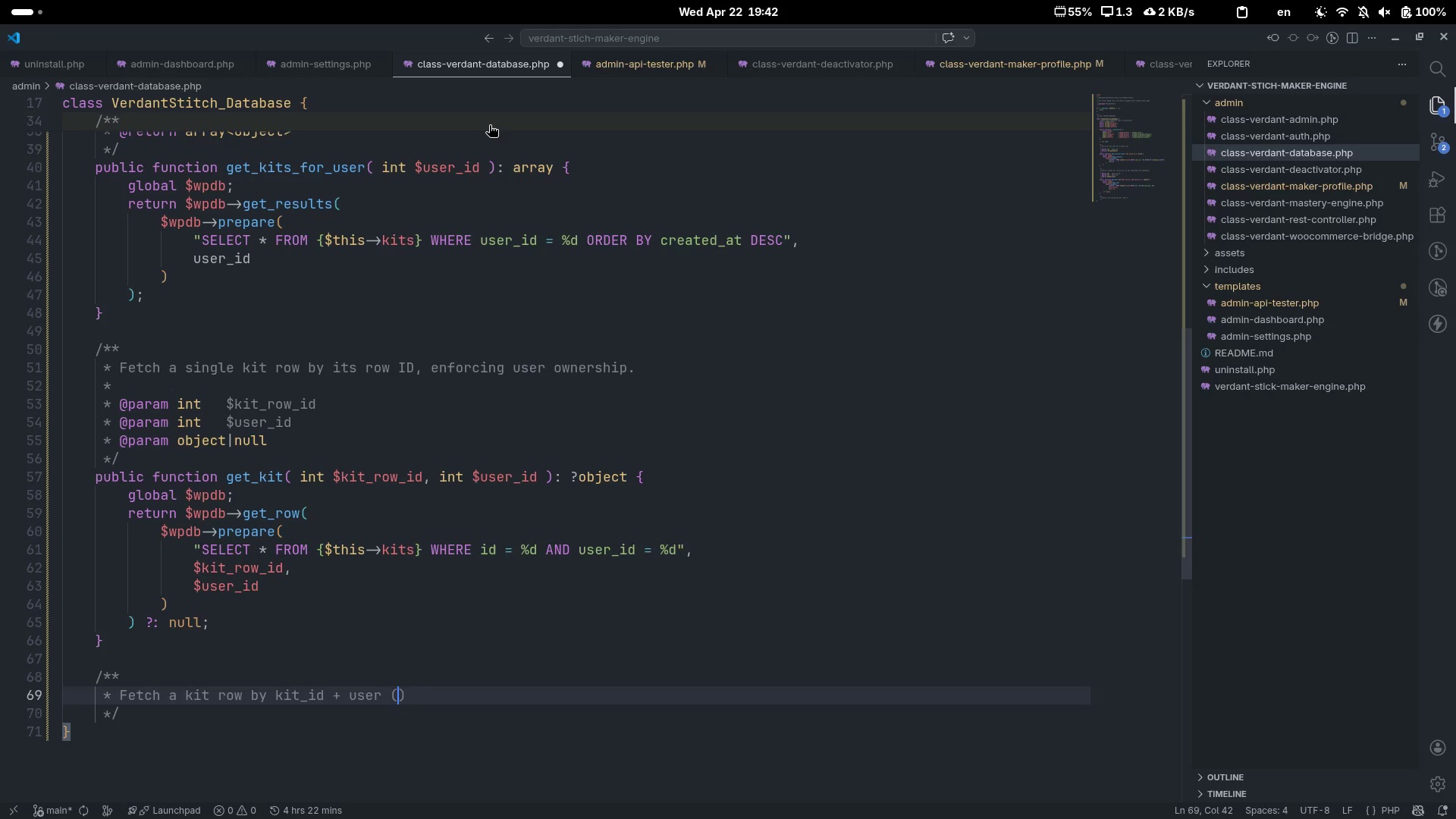 
type(unique combo)
 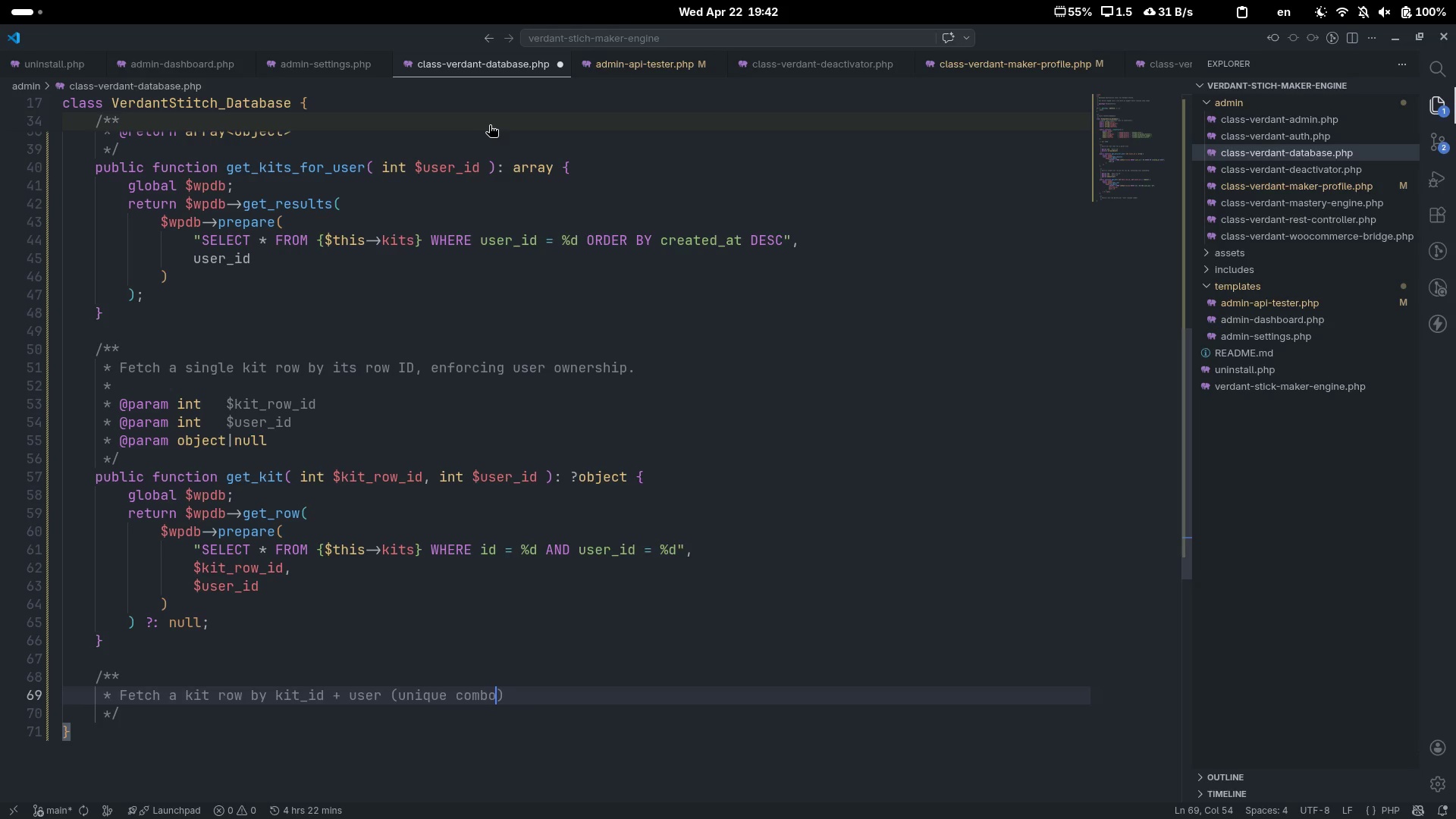 
key(ArrowRight)
 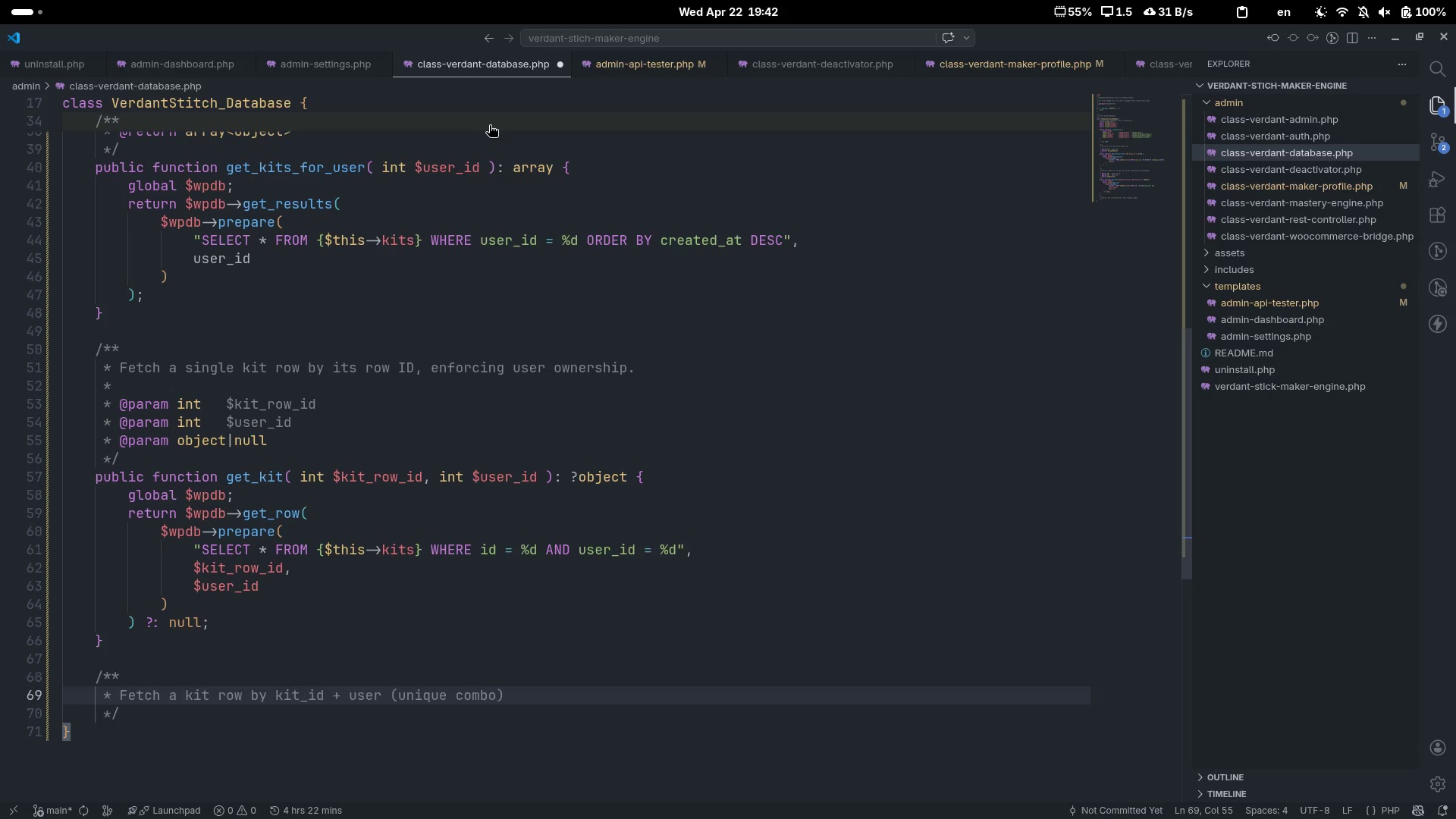 
key(Period)
 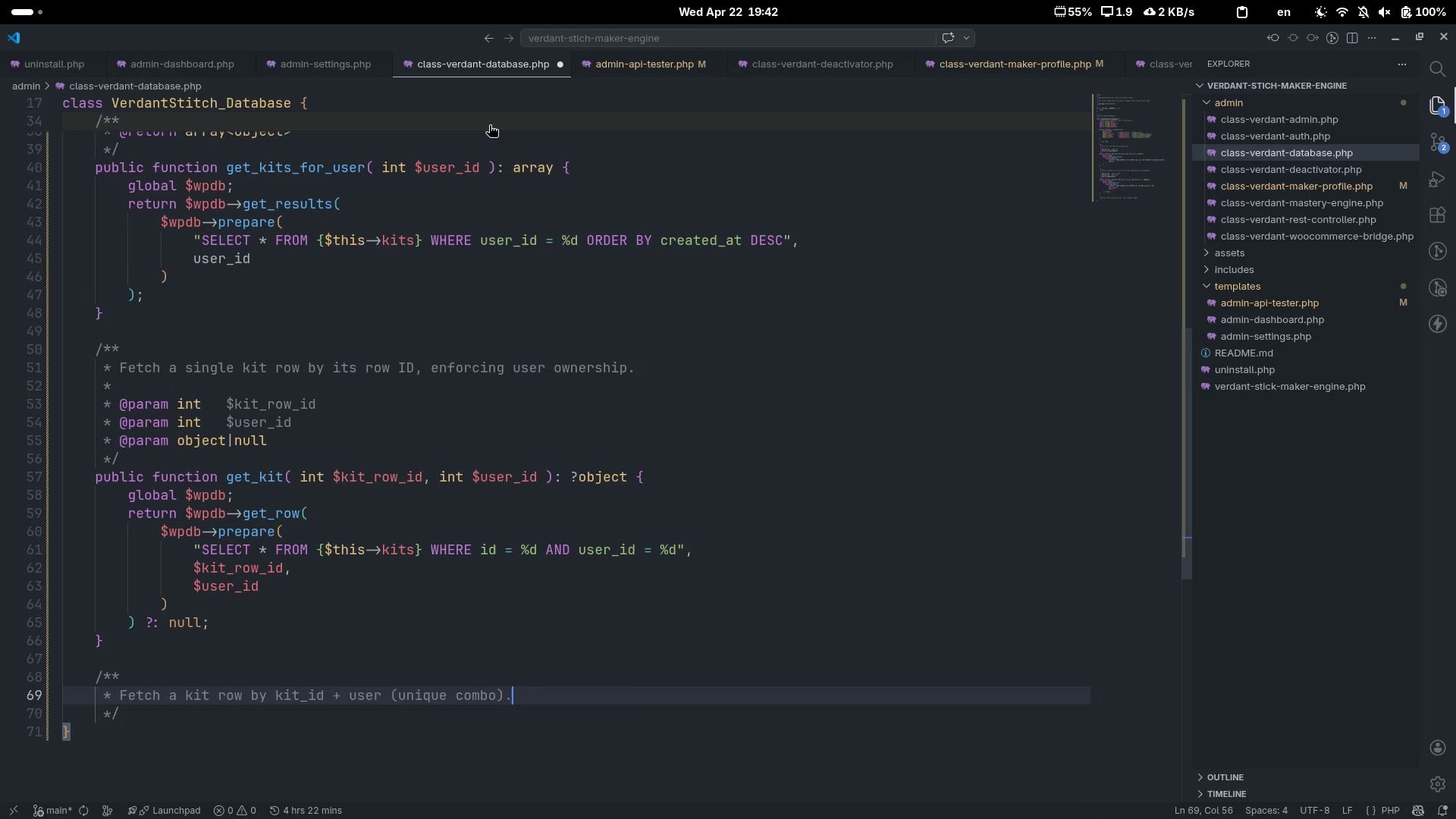 
key(Enter)
 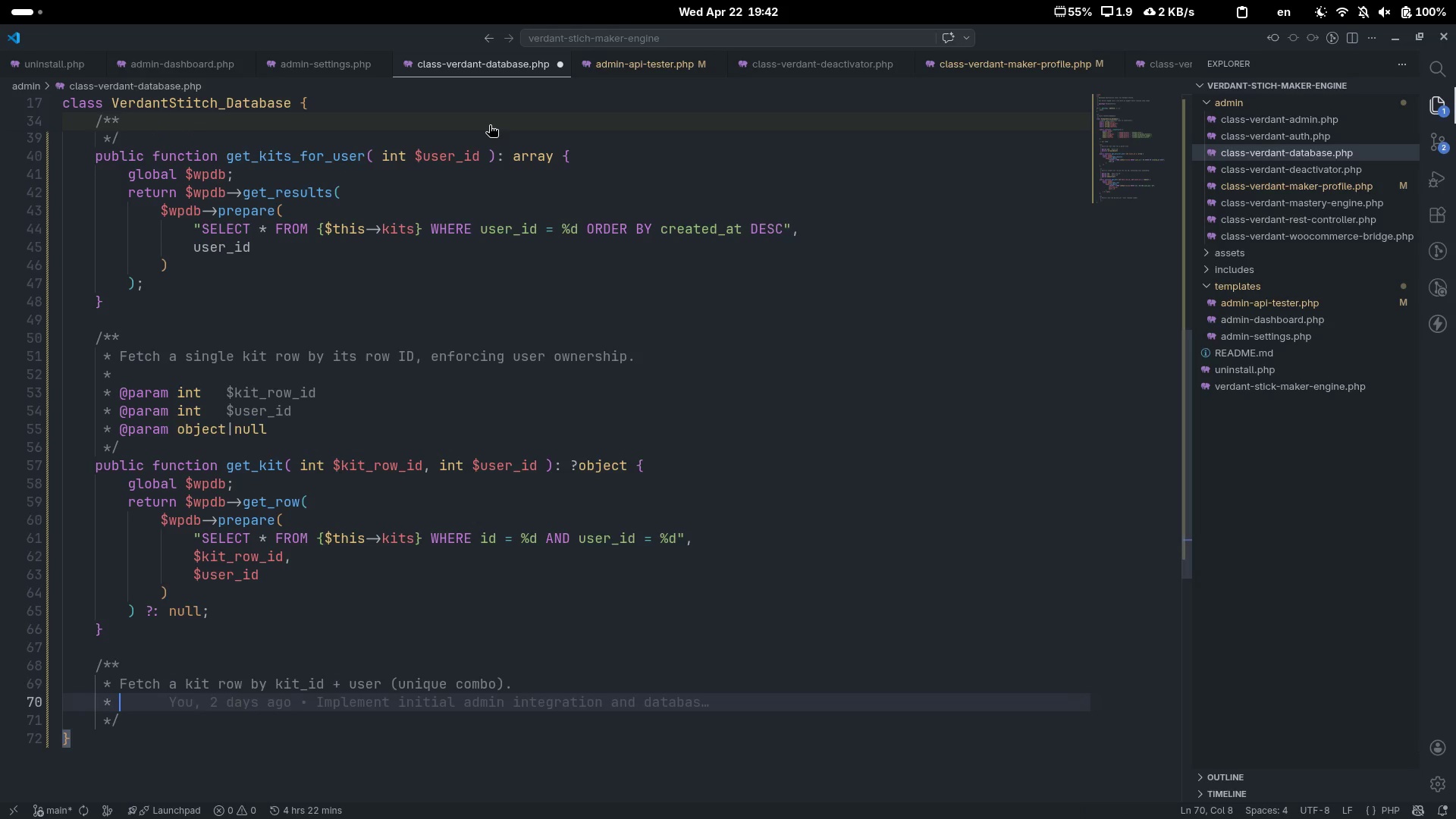 
key(Enter)
 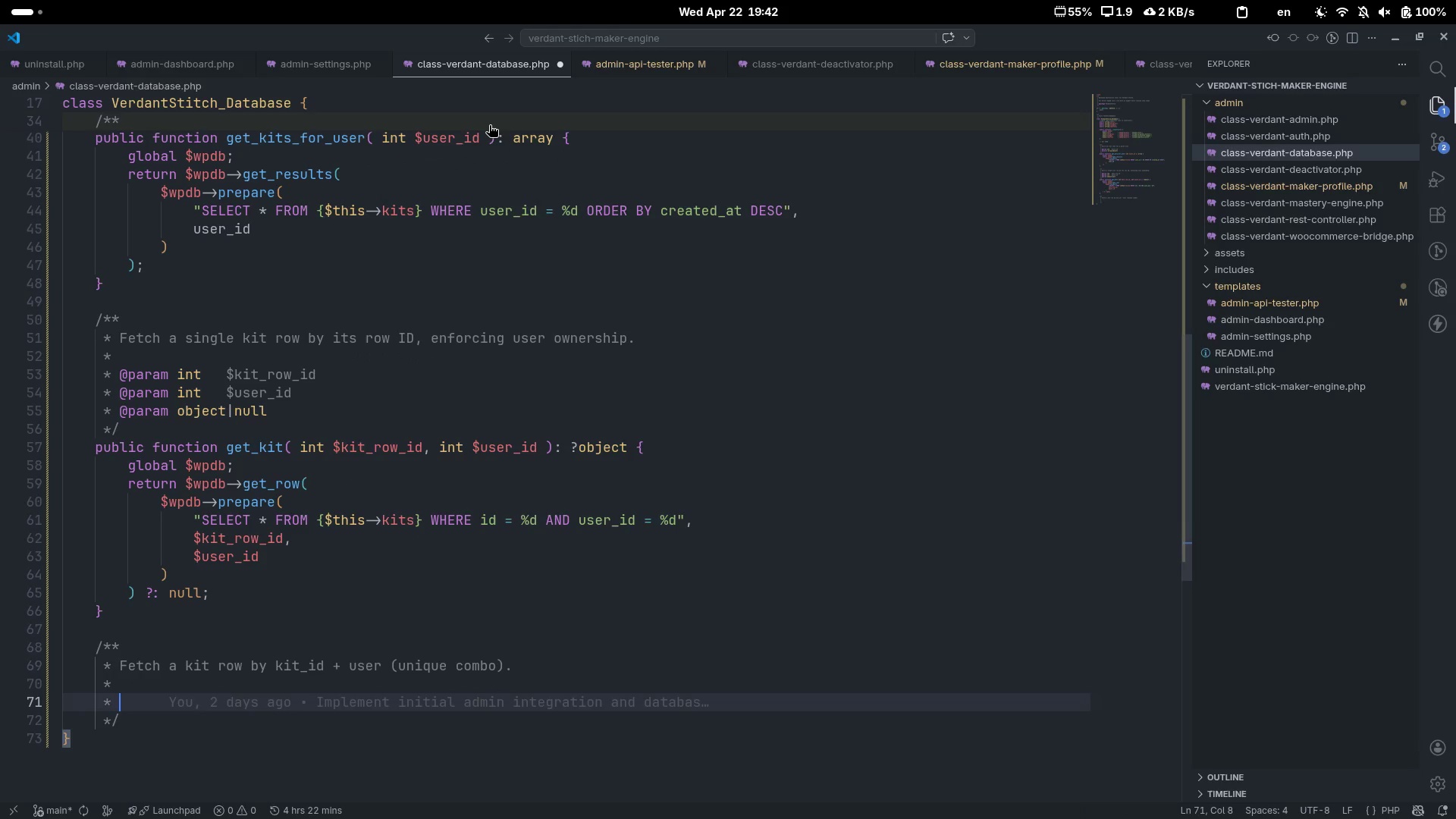 
type(@param string $kit_id)
 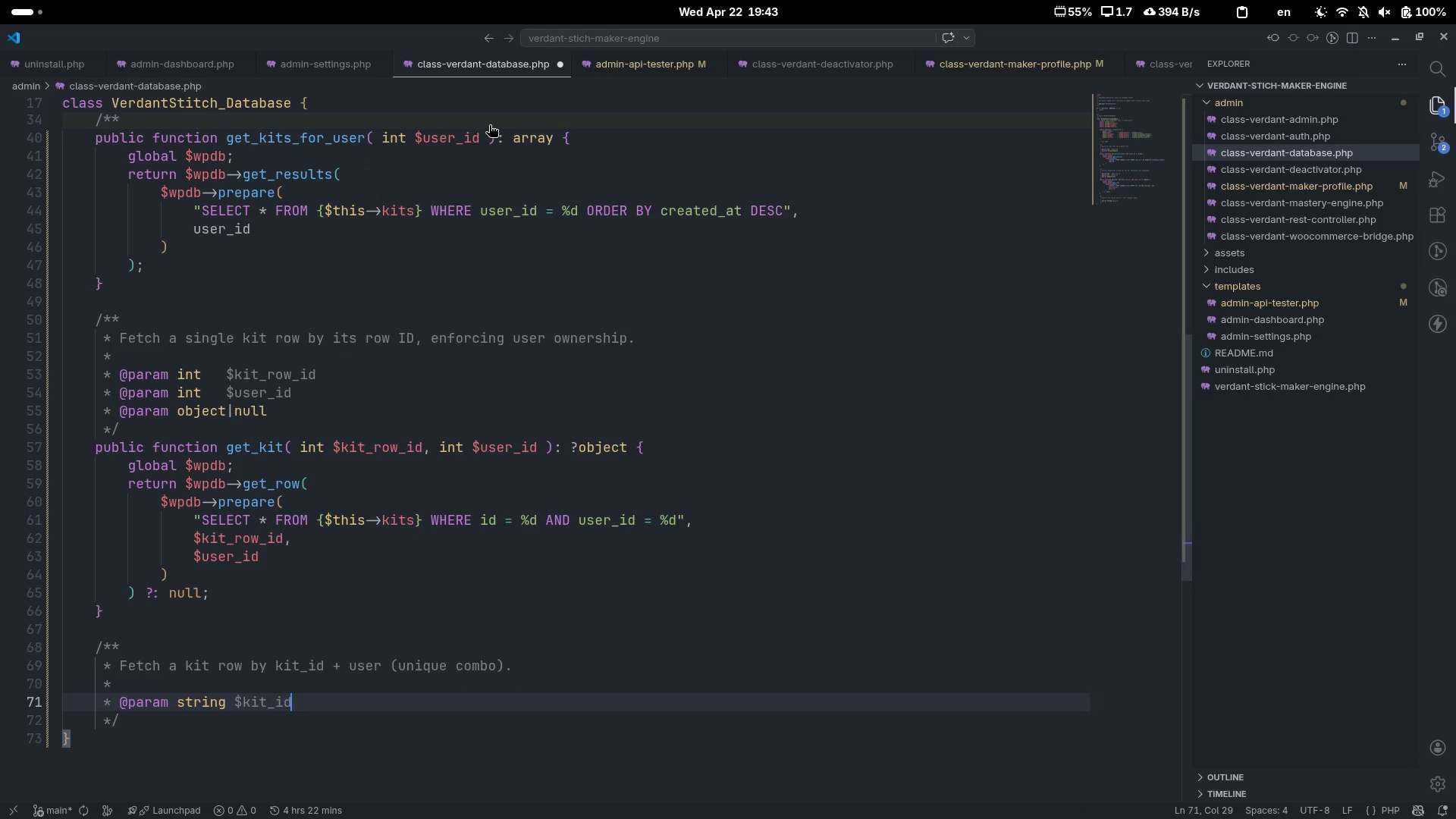 
key(Enter)
 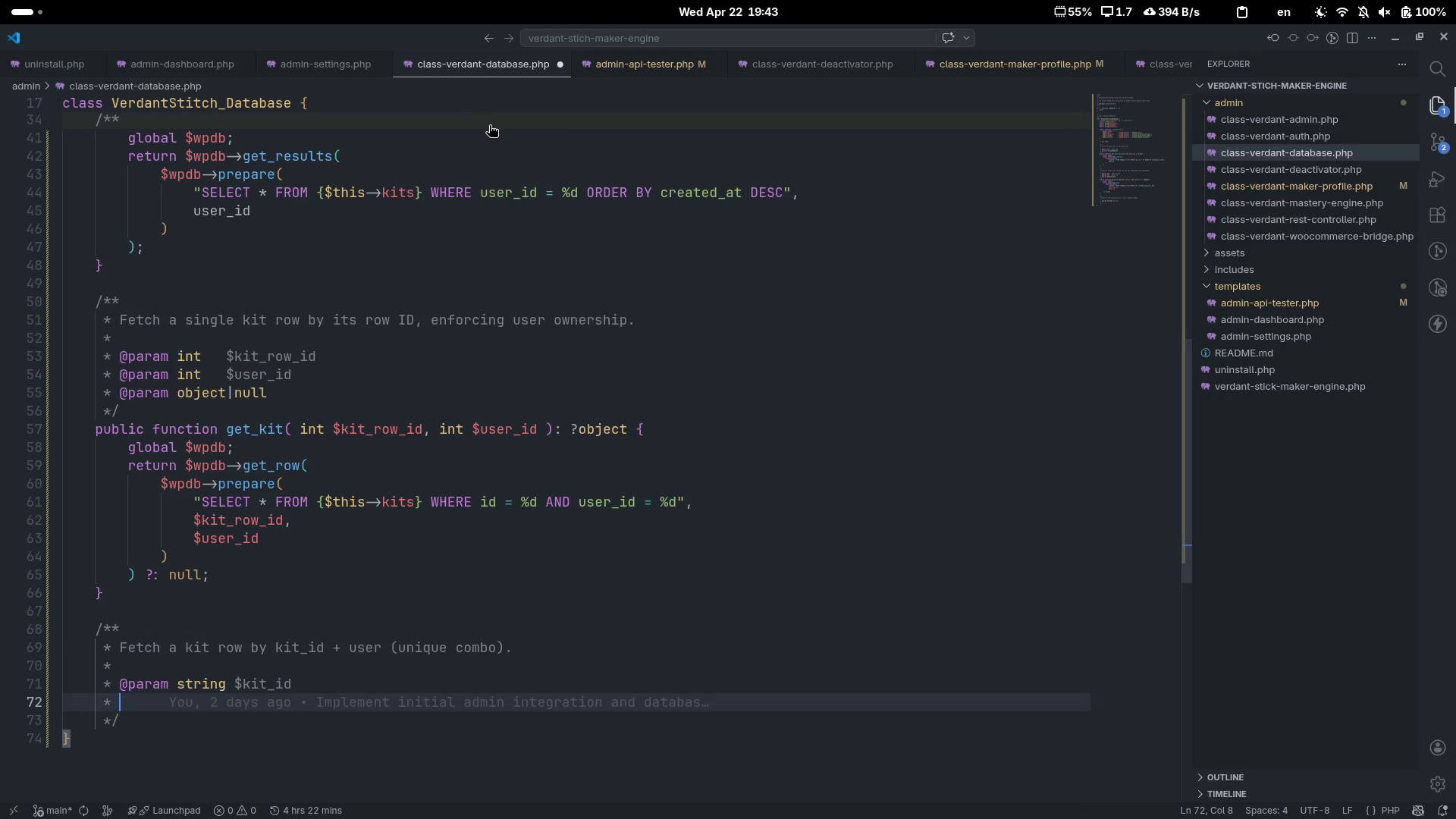 
type(@param)
 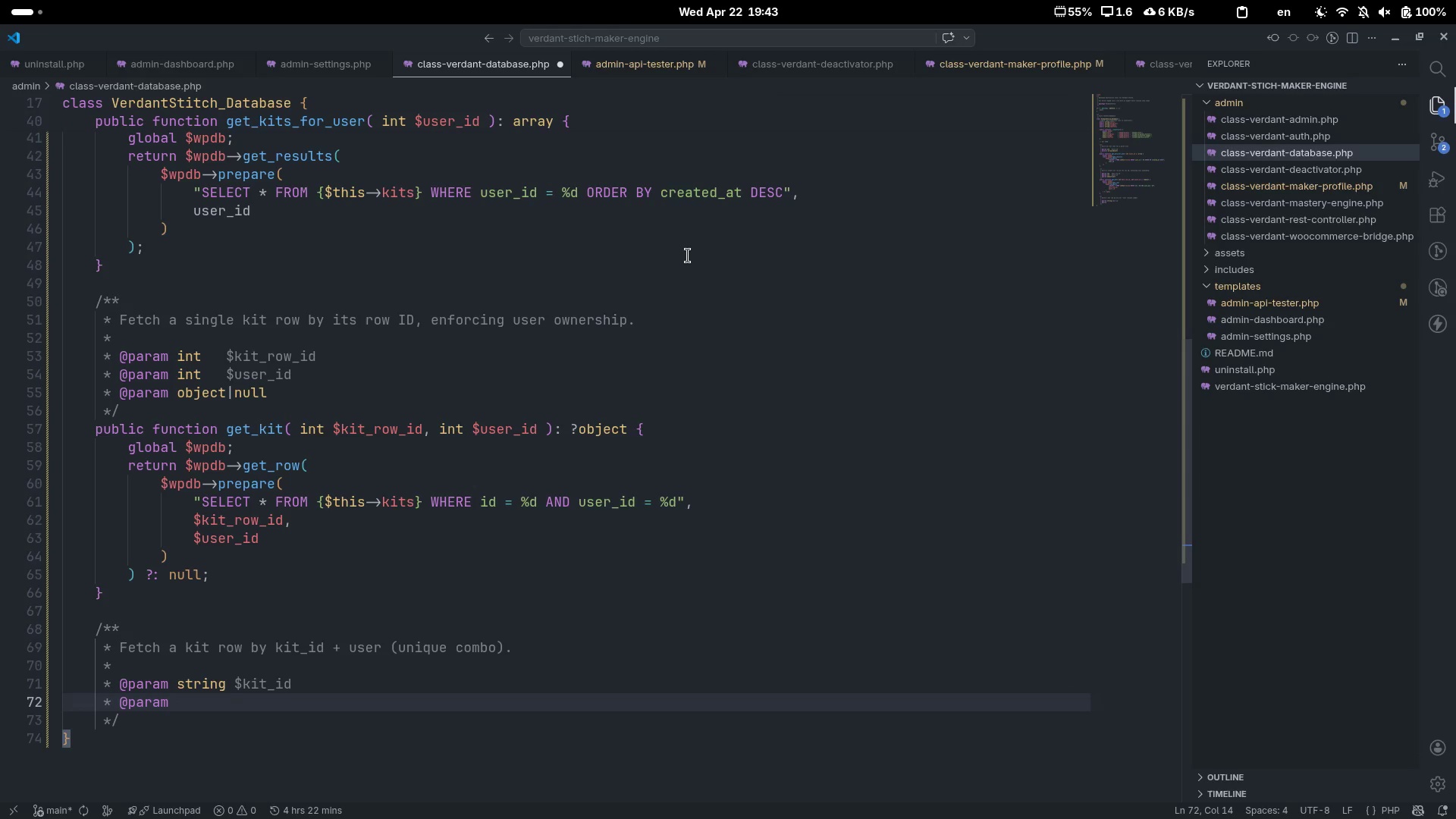 
type( int )
key(Tab)
type($user_id)
 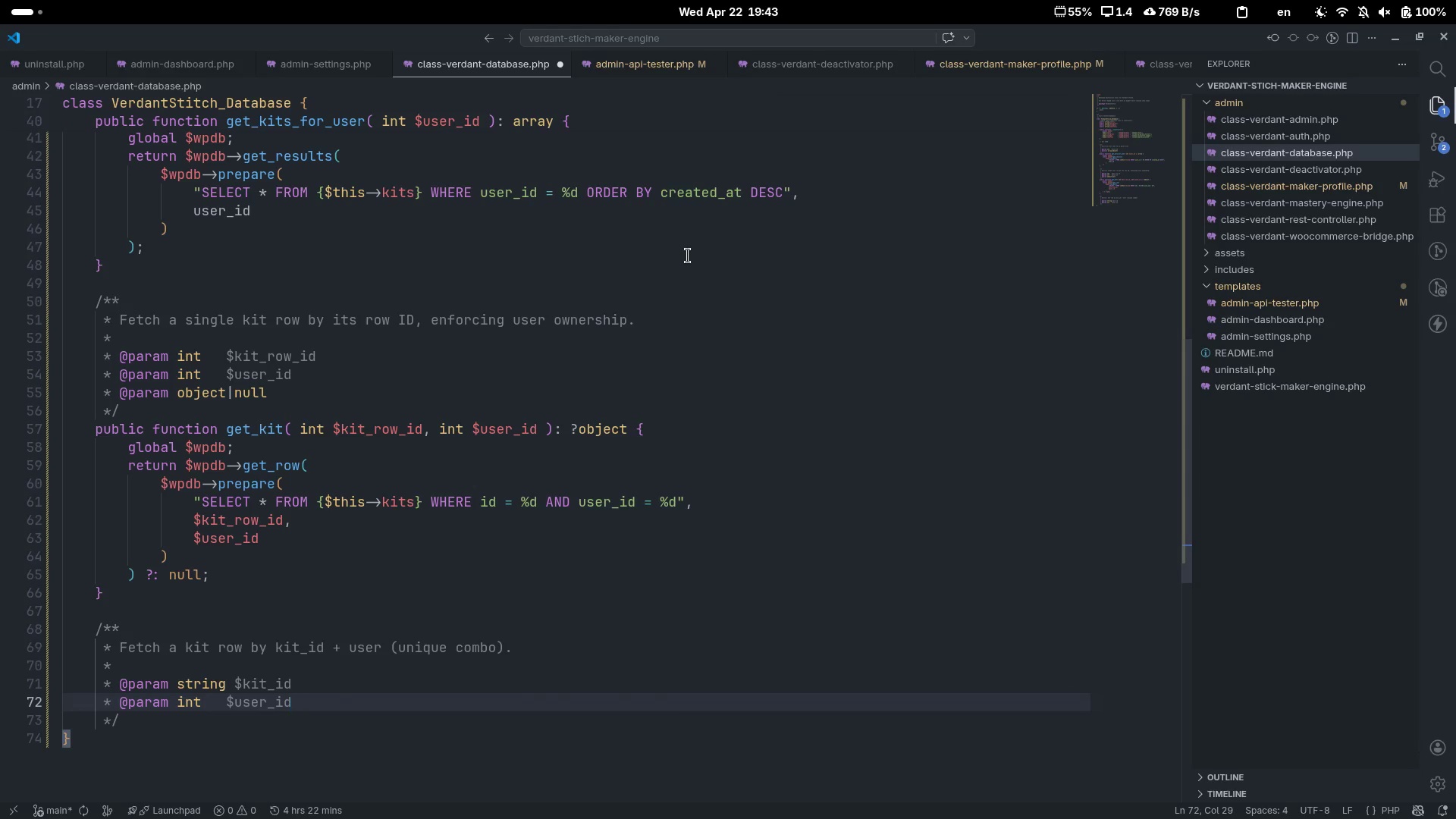 
key(Enter)
 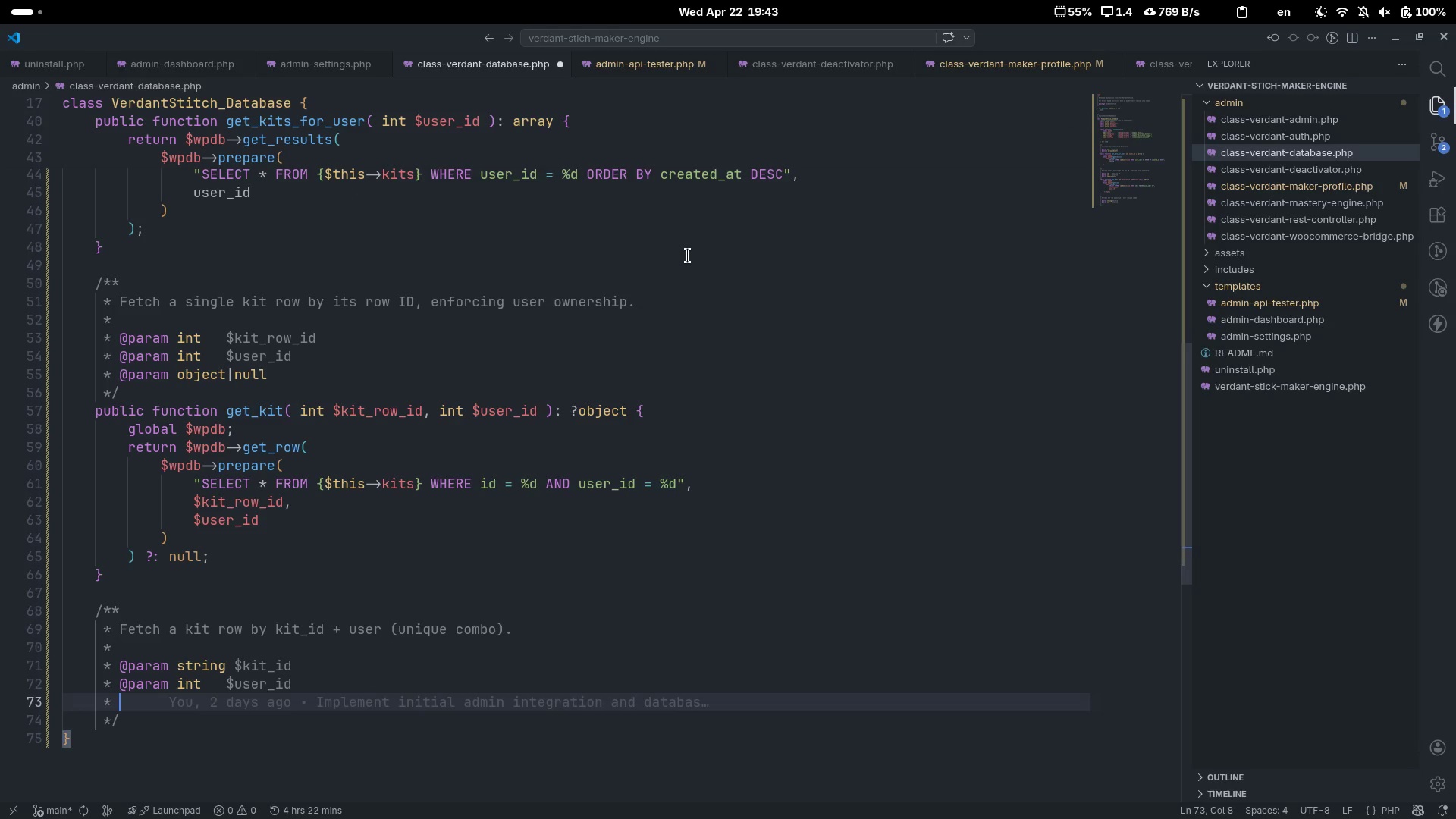 
type(@return object|u)
key(Backspace)
type(bull)
 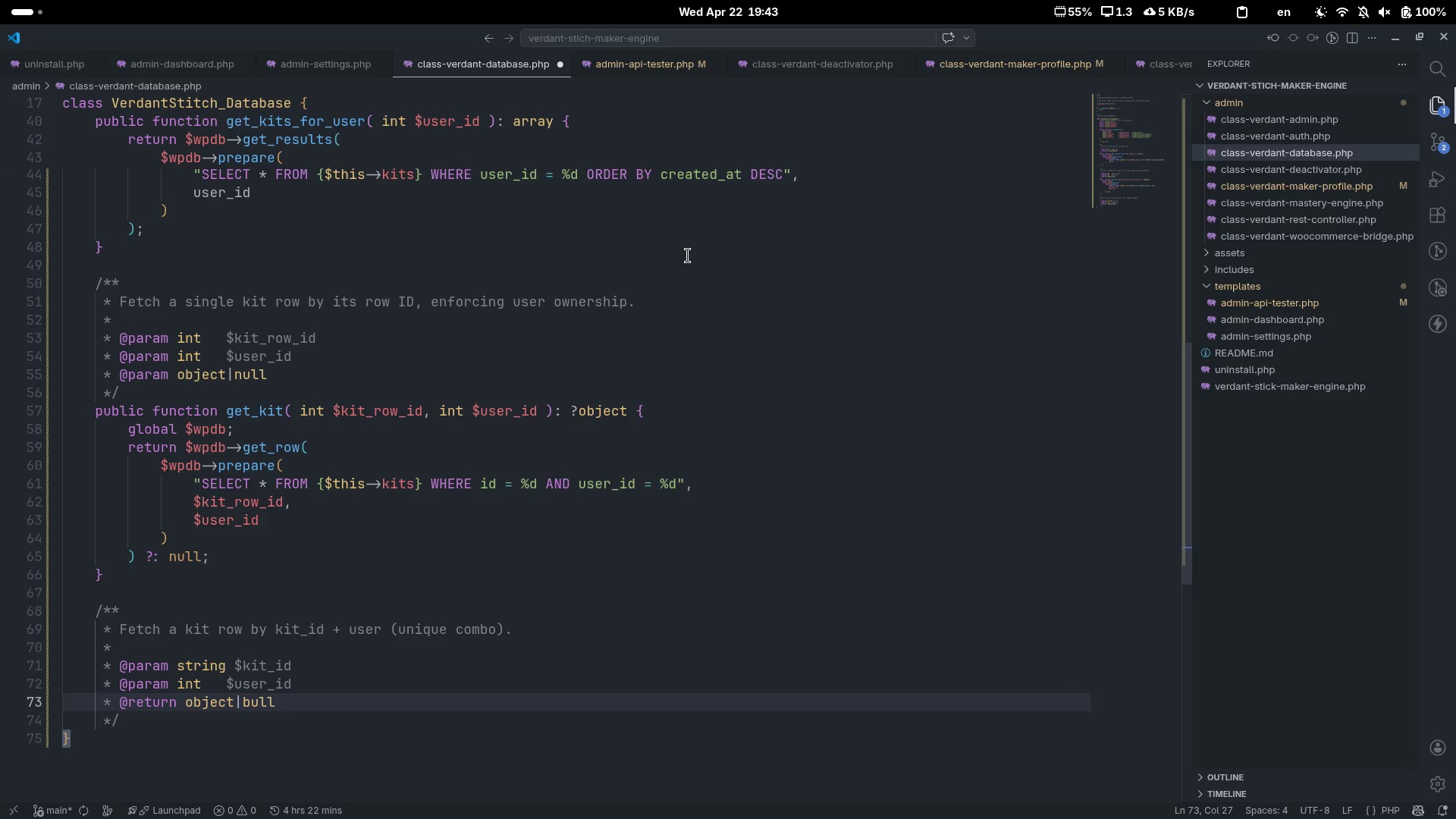 
key(ArrowLeft)
 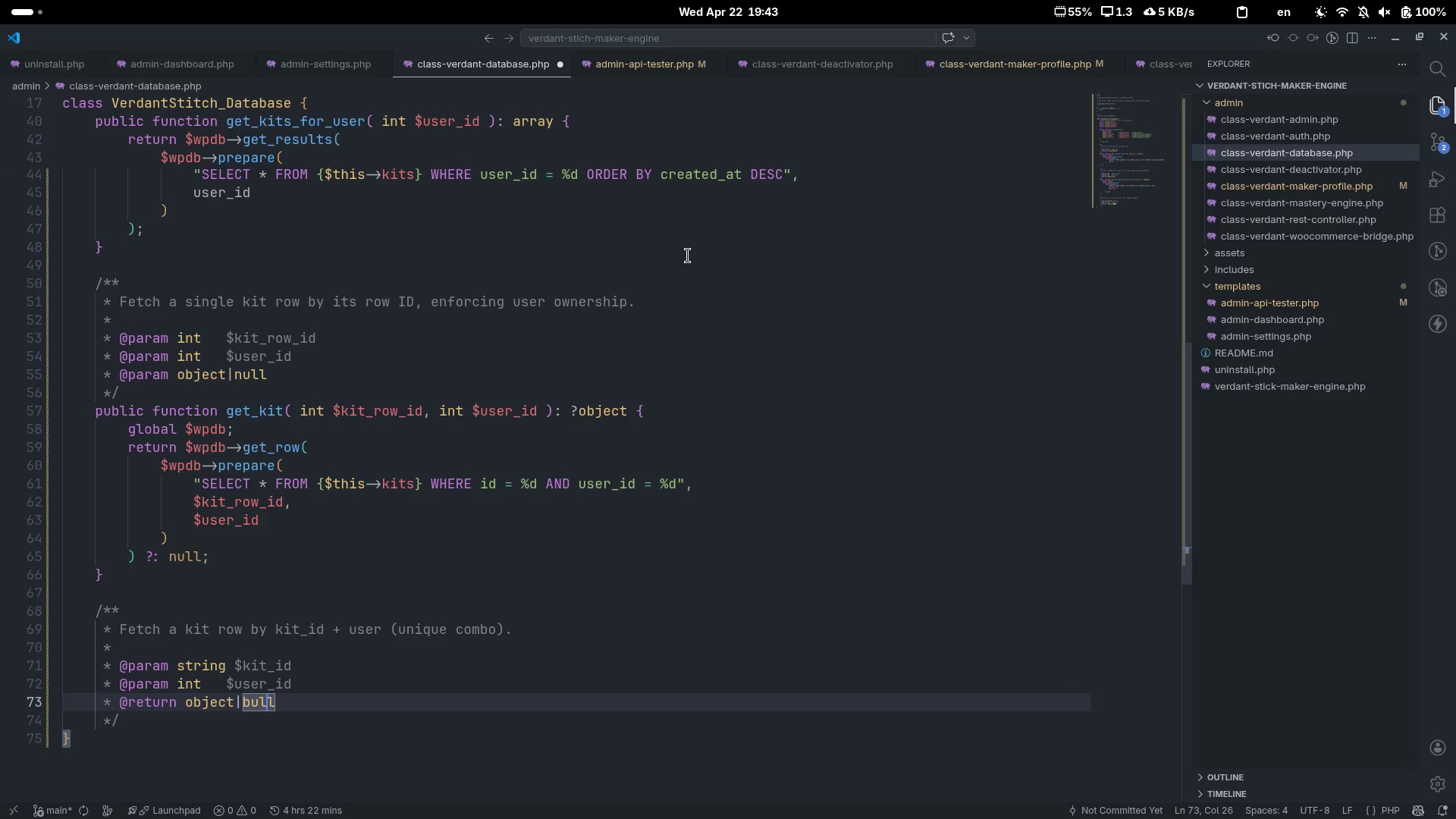 
key(ArrowRight)
 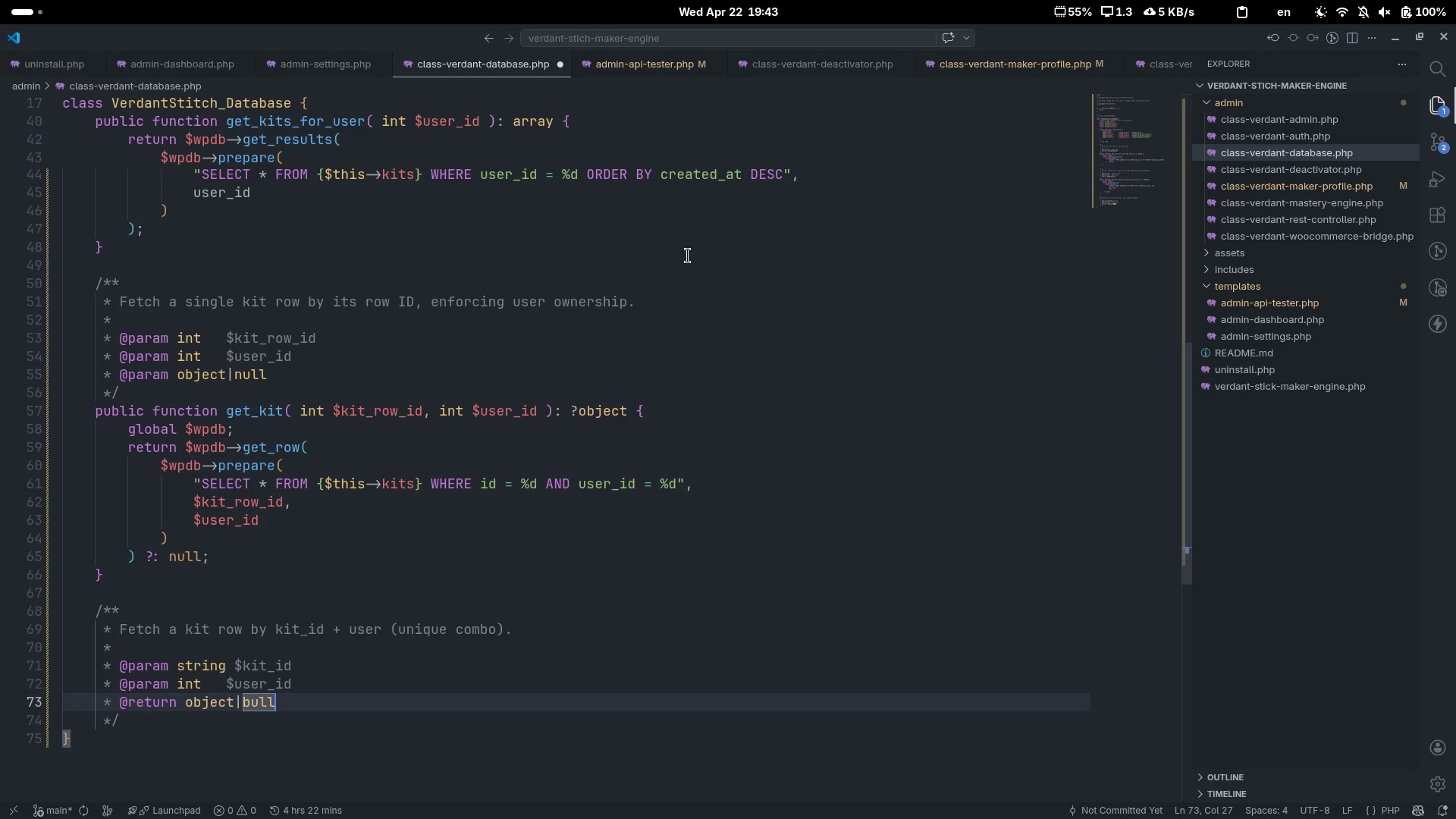 
key(ArrowLeft)
 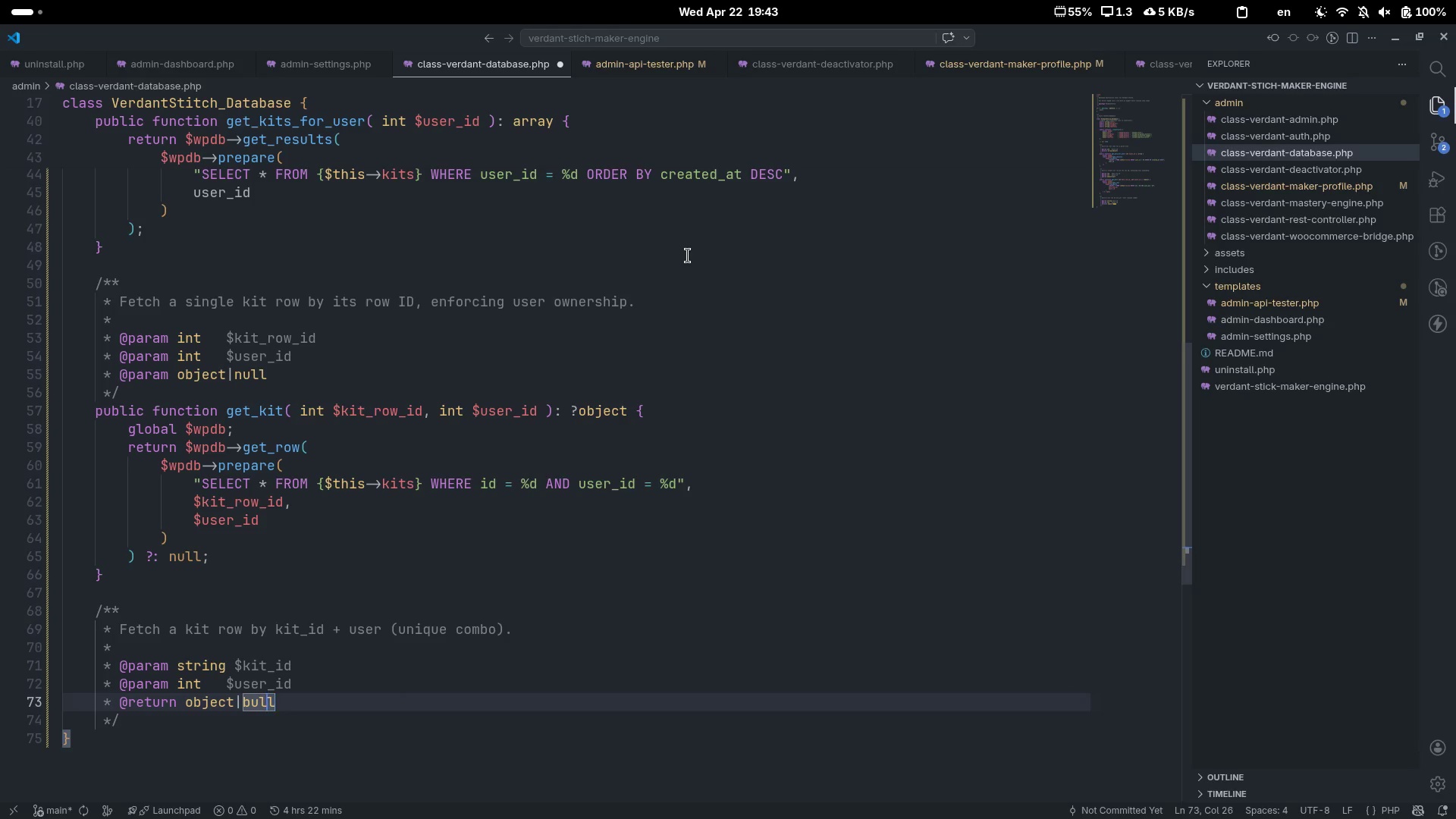 
key(ArrowLeft)
 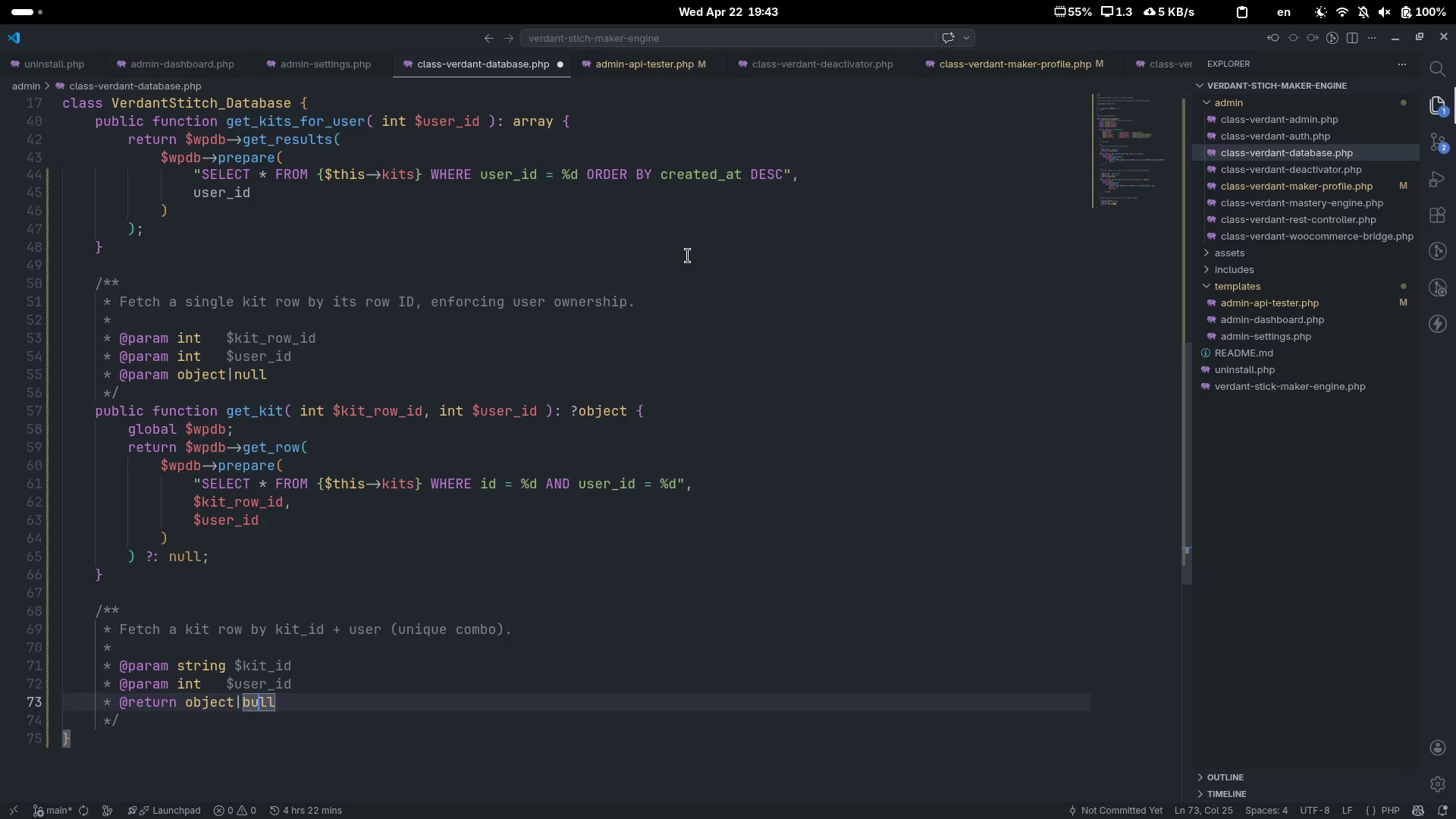 
key(ArrowLeft)
 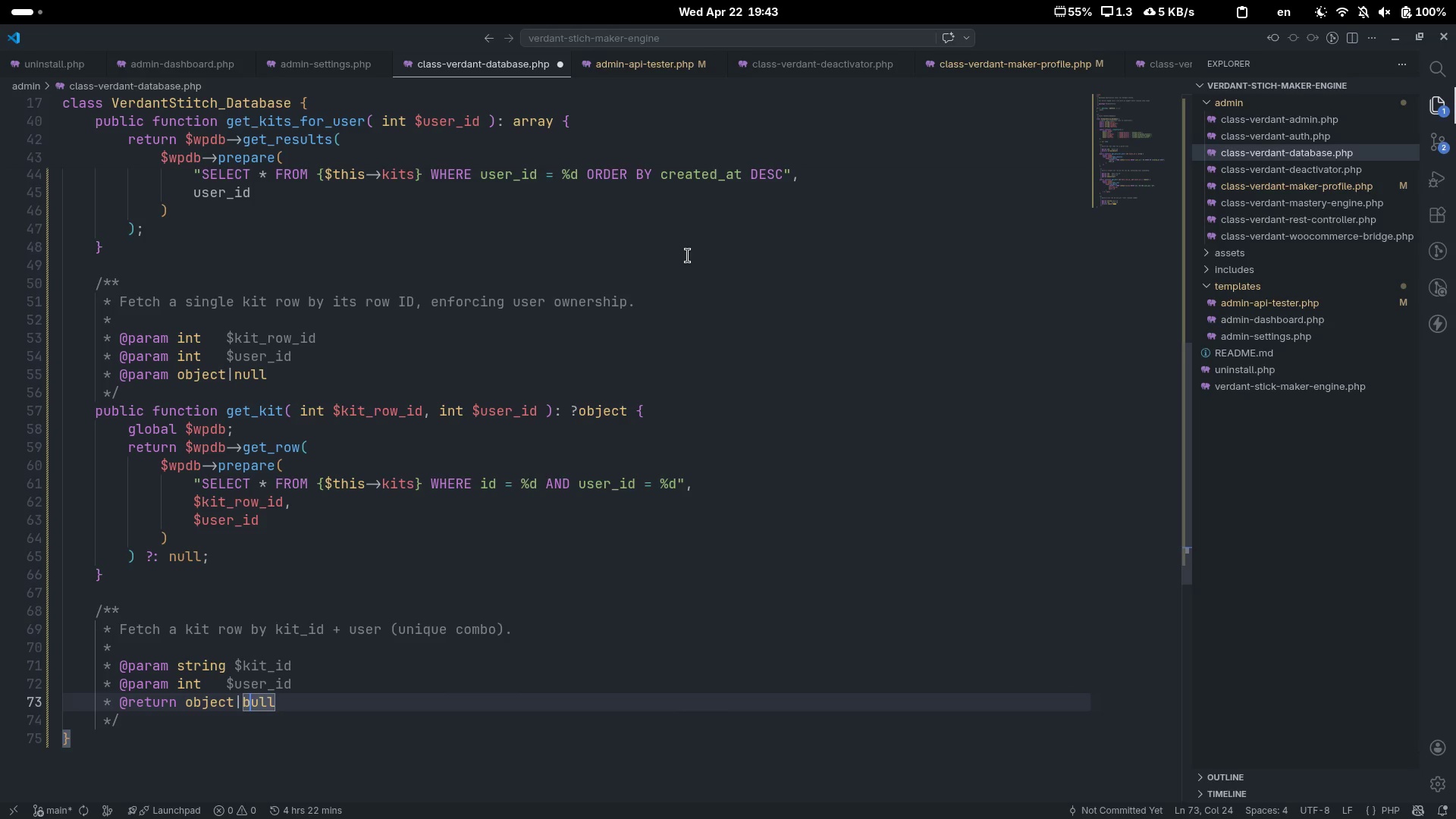 
key(Backspace)
 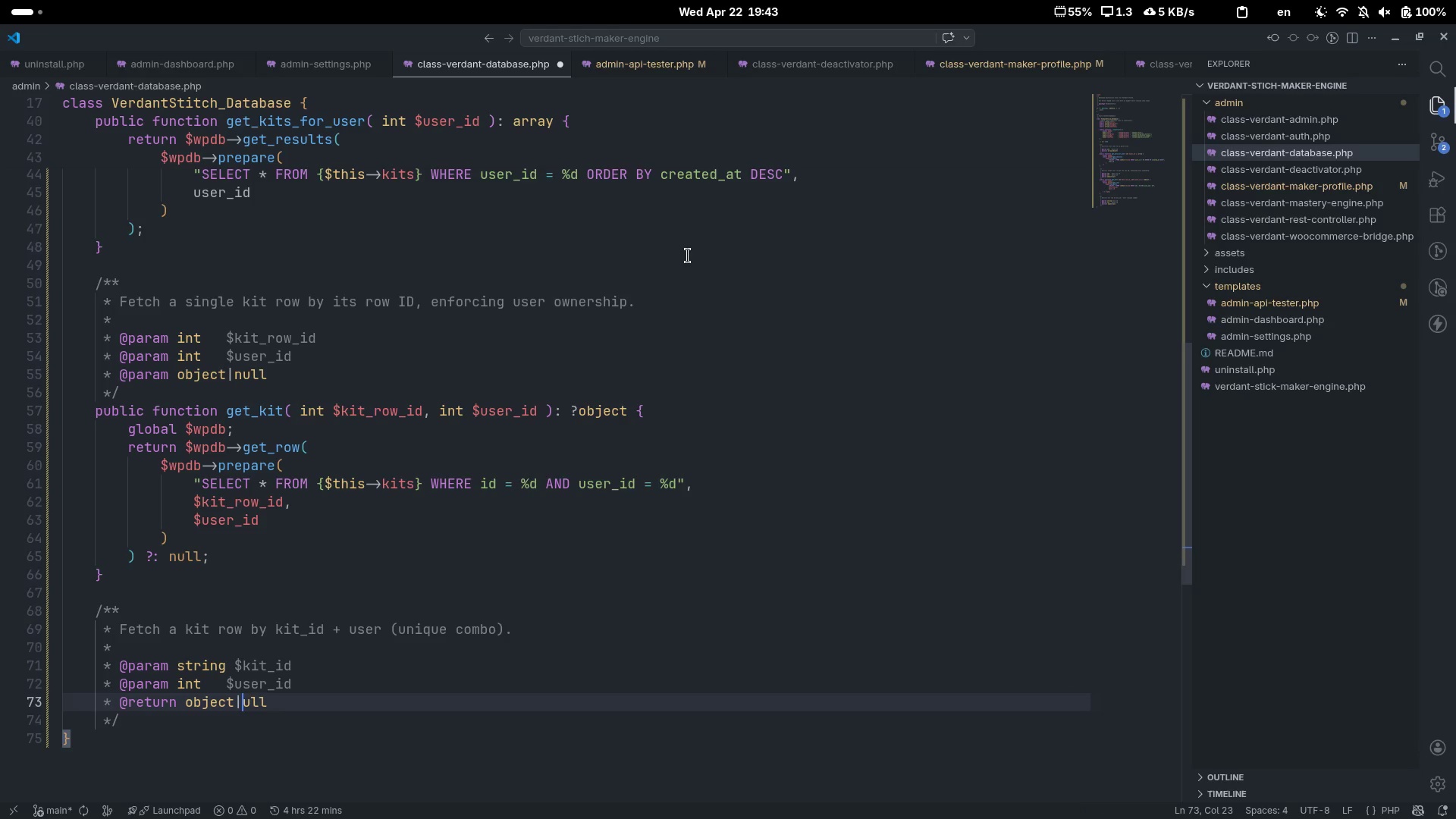 
key(N)
 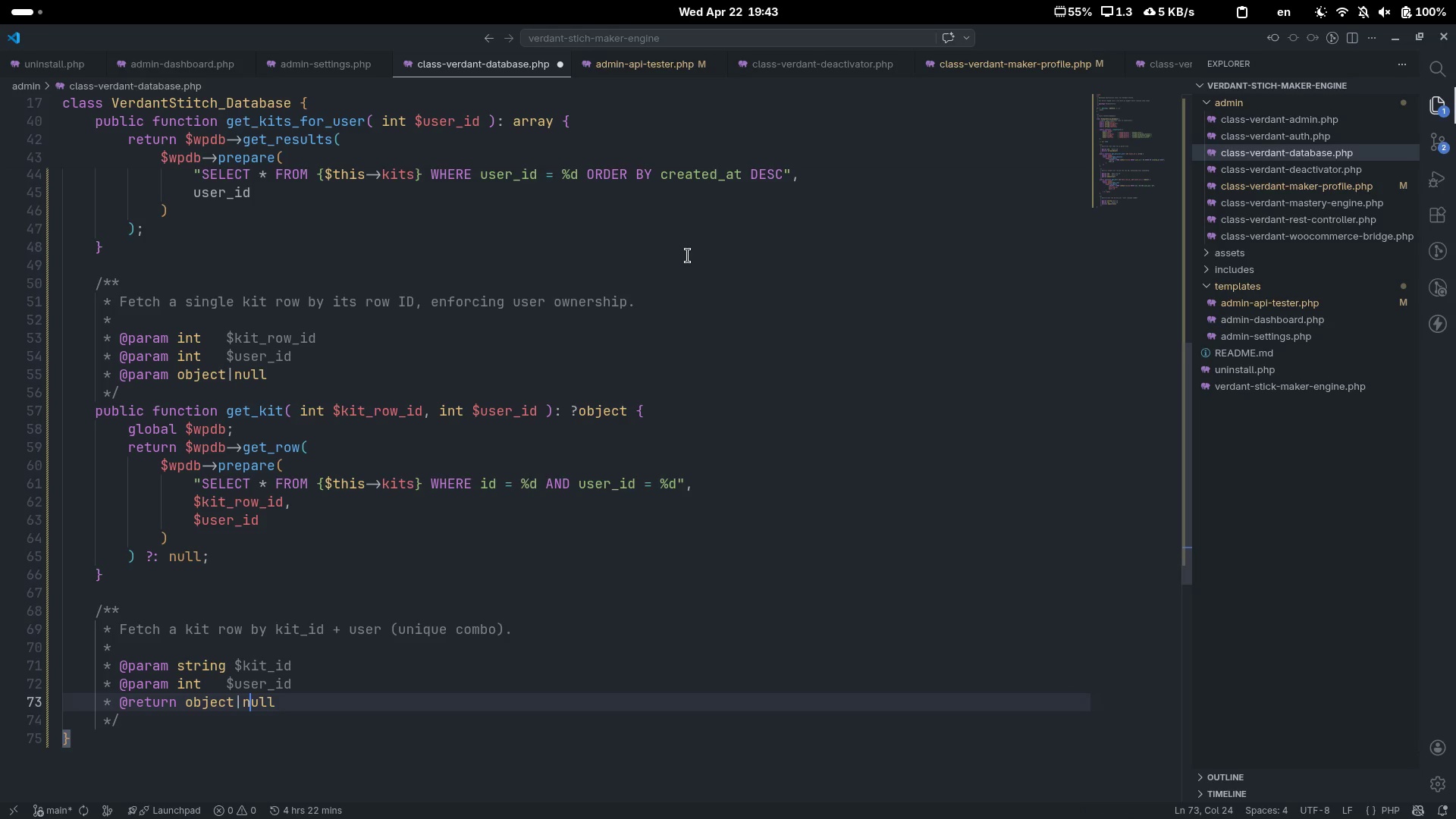 
key(Control+ArrowRight)
 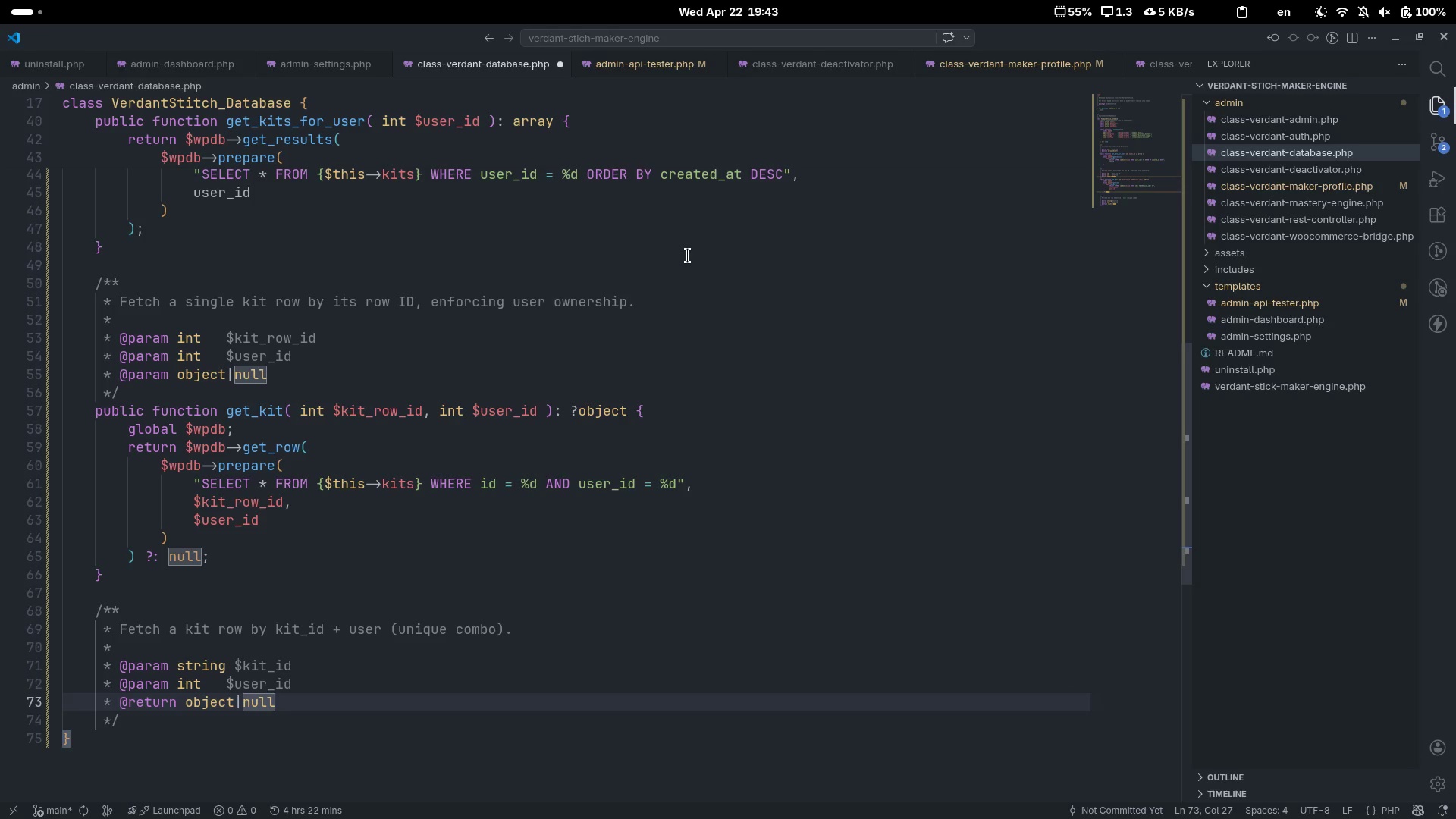 
key(ArrowDown)
 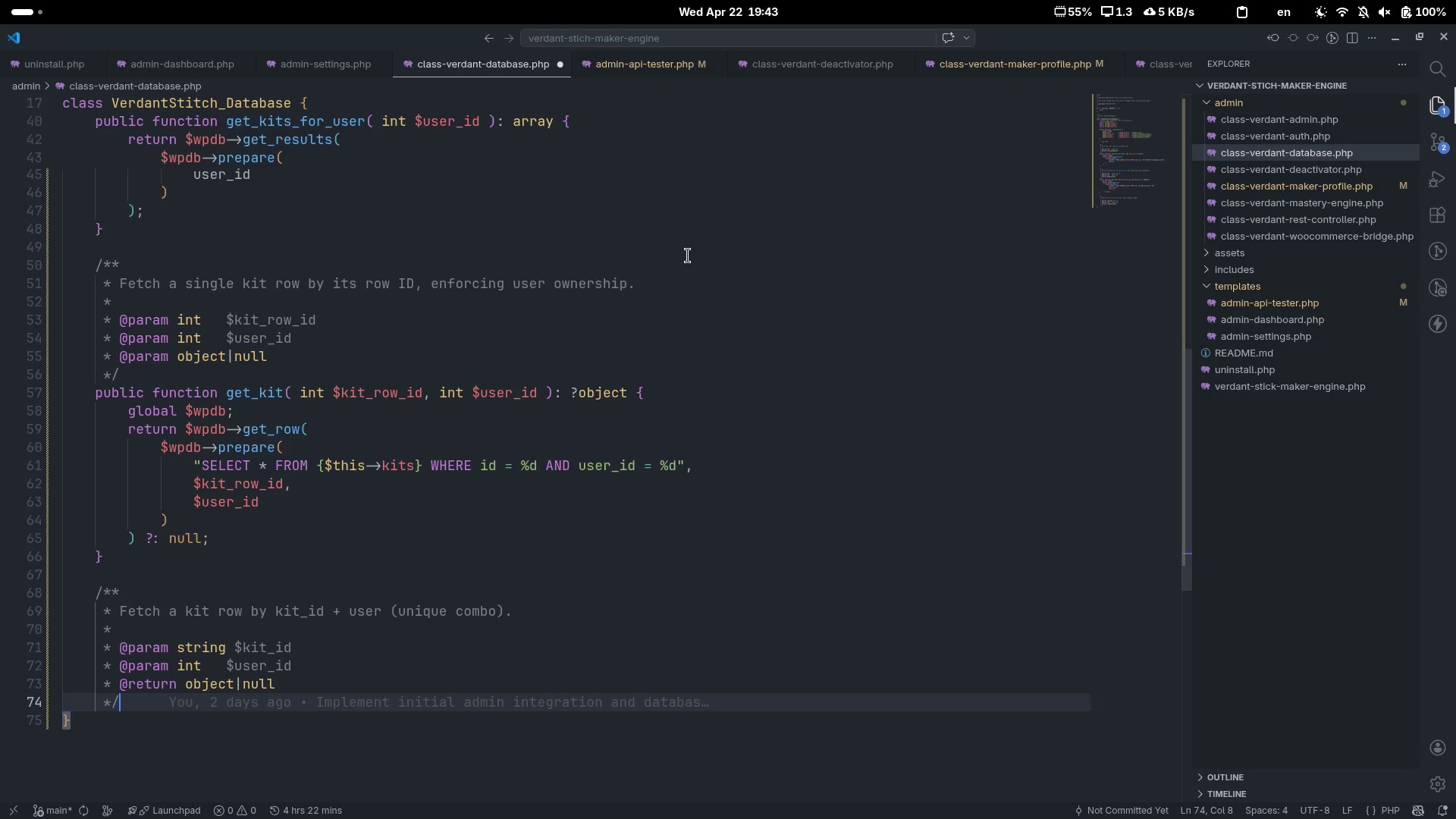 
key(Enter)
 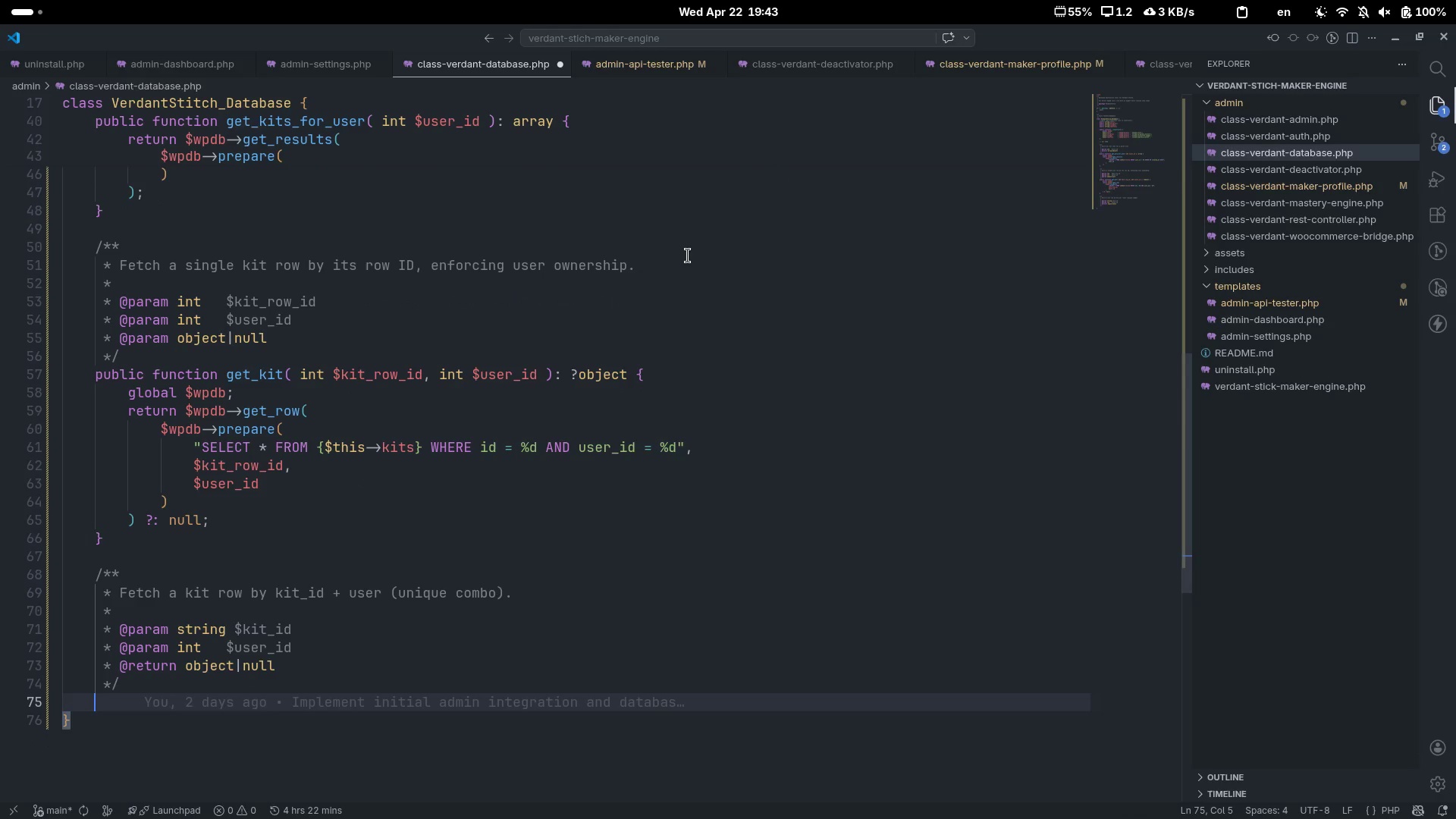 
key(Backspace)
 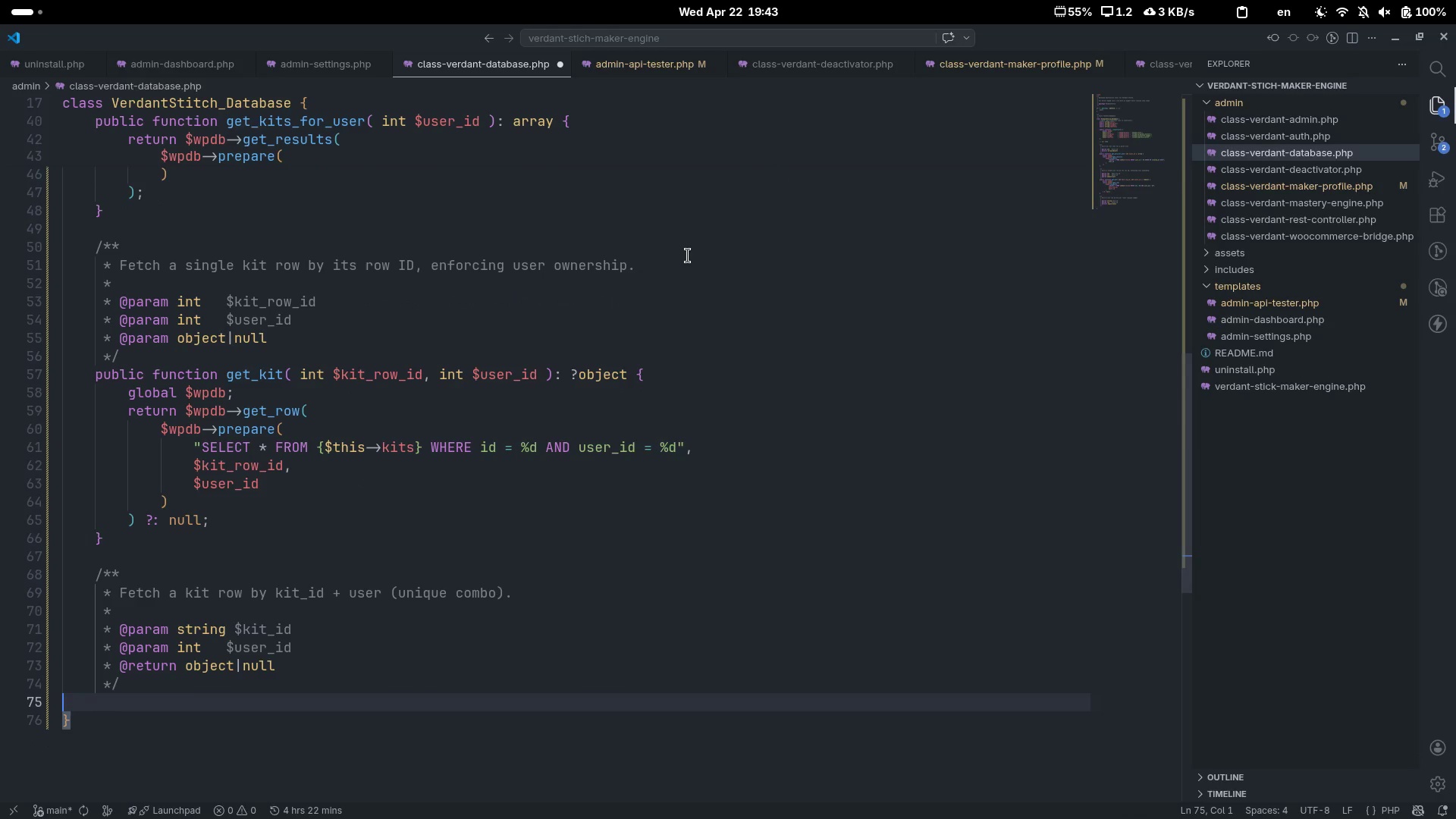 
key(Backspace)
 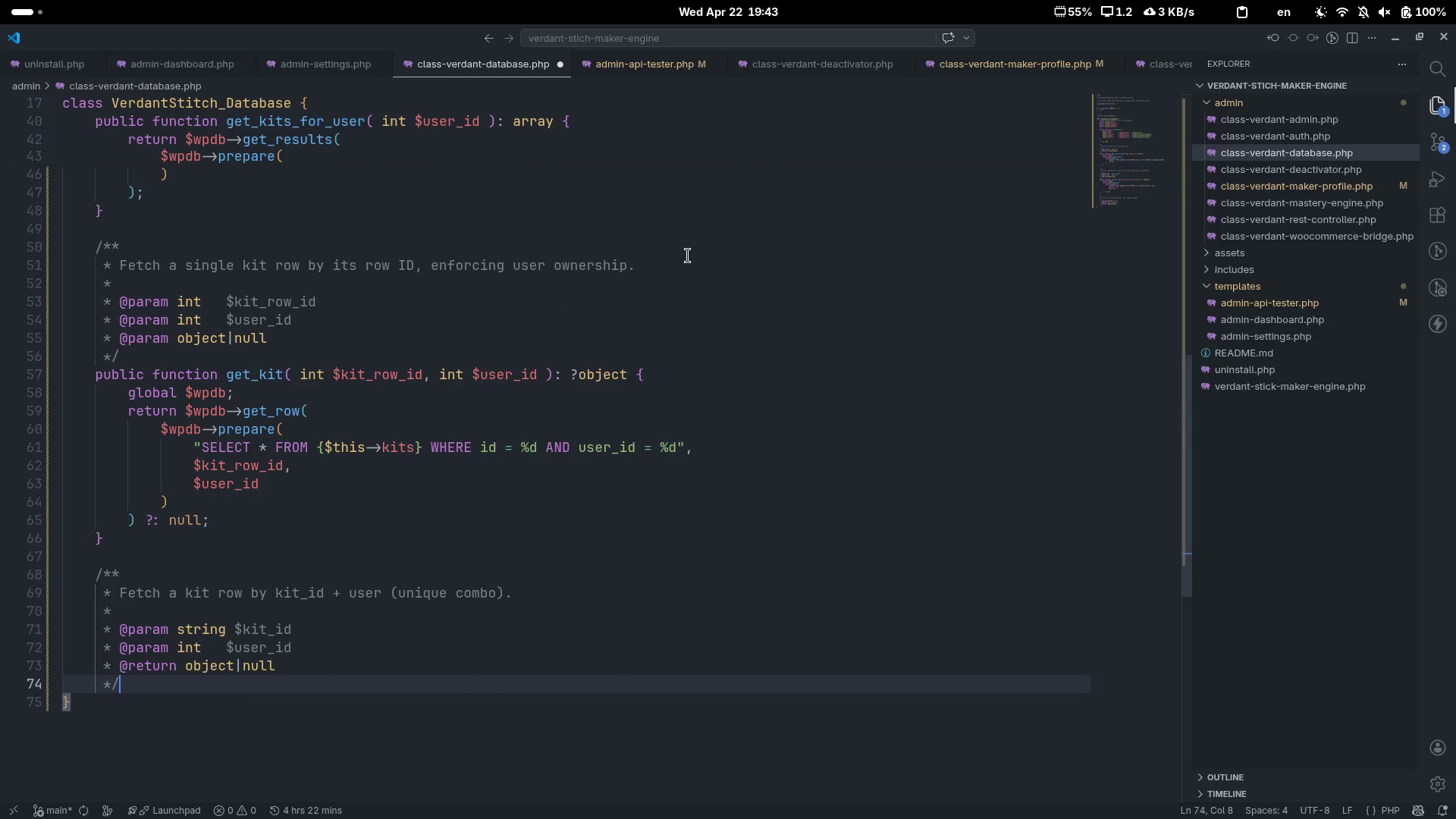 
key(Control+S)
 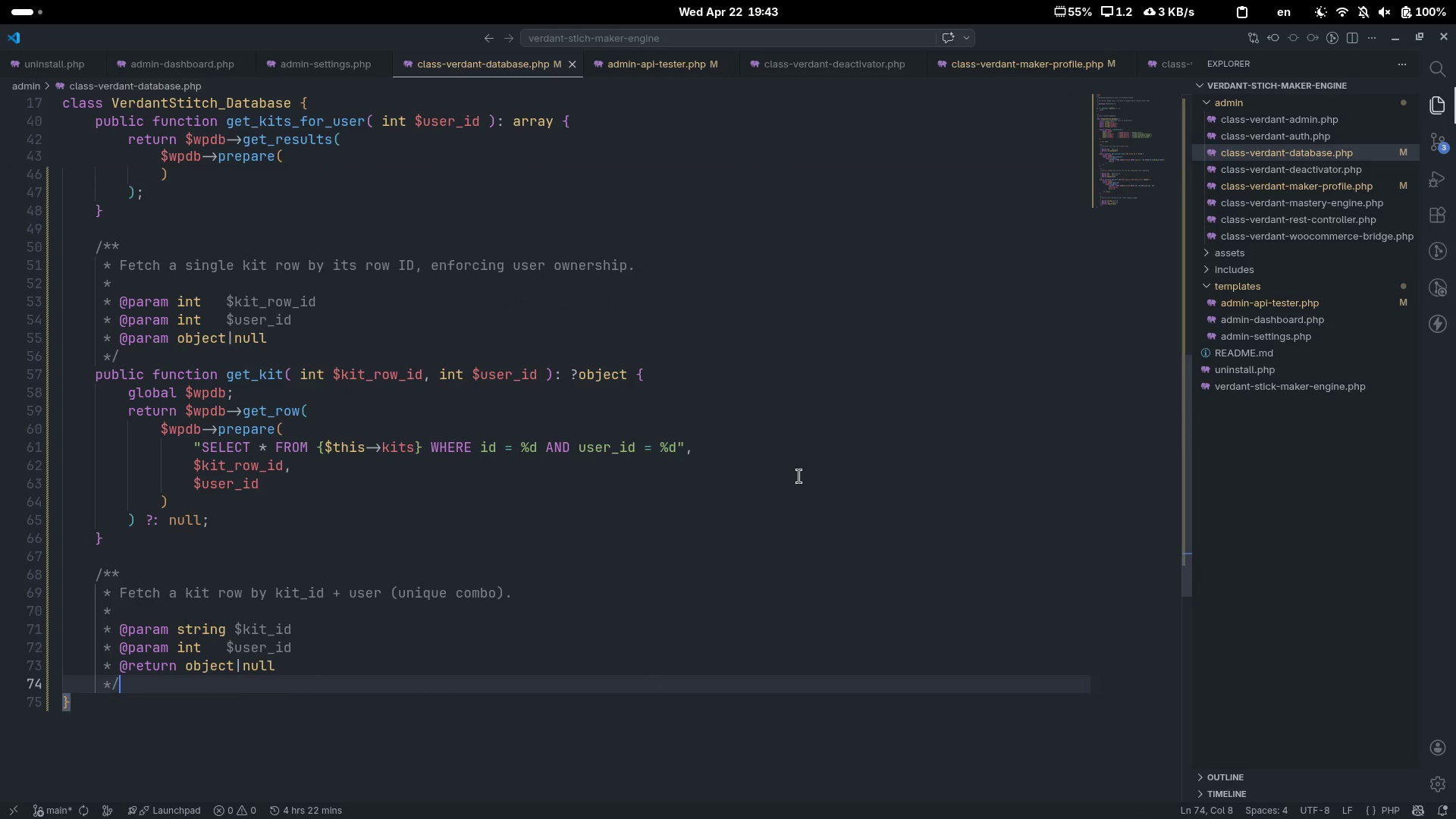 
left_click([1282, 188])
 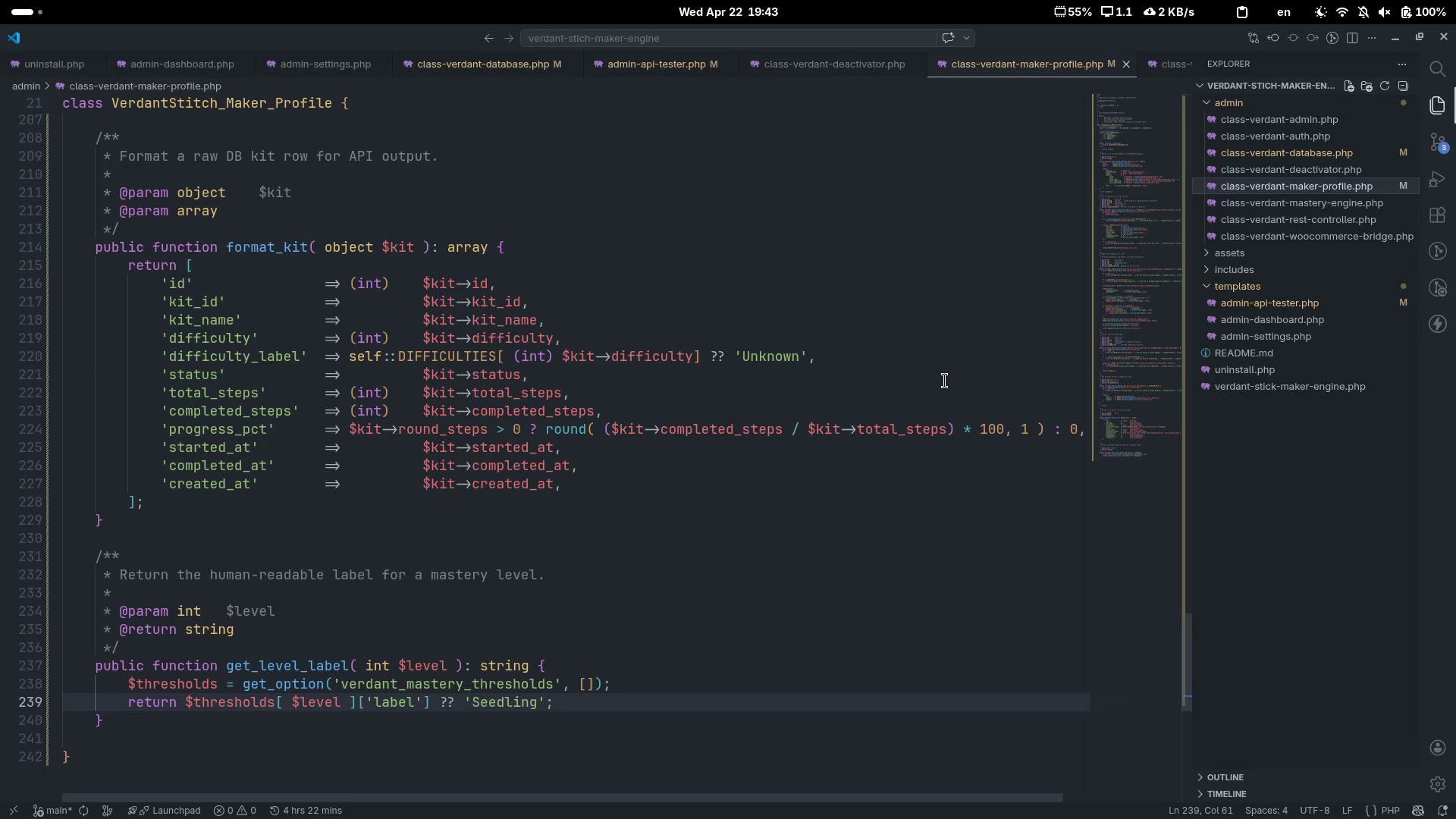 
scroll: coordinate [943, 381], scroll_direction: down, amount: 4.0
 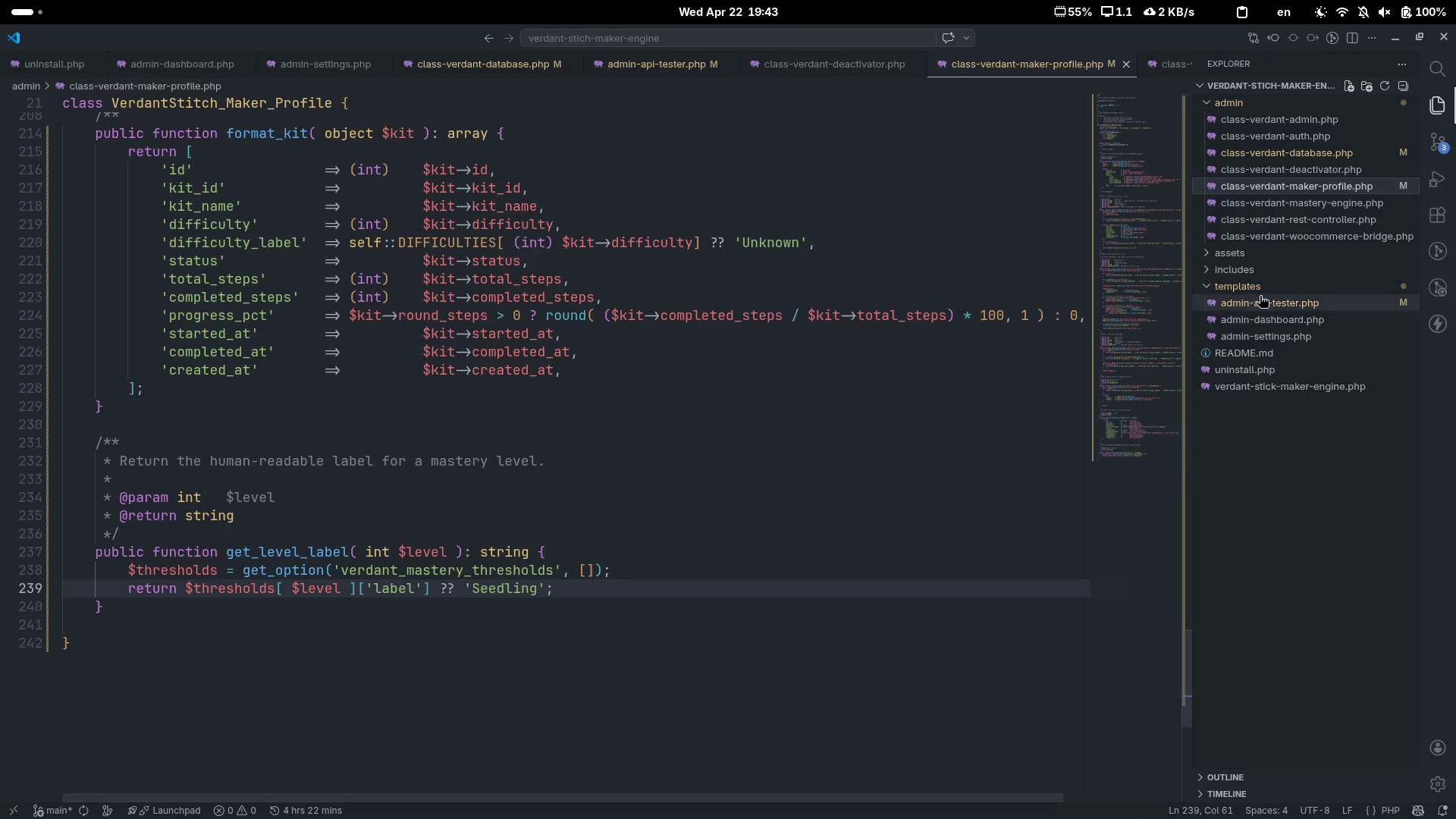 